 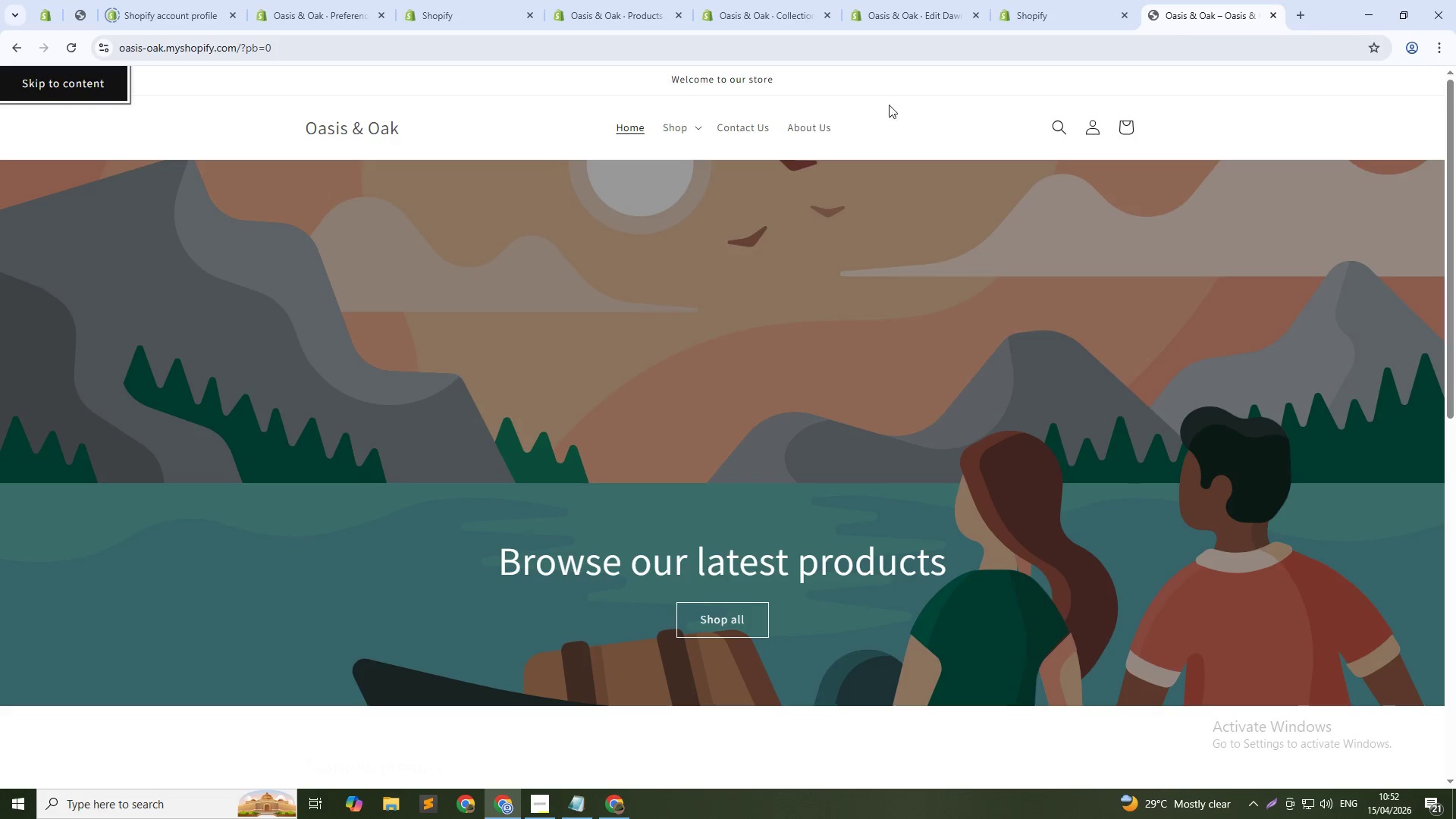 
left_click([693, 123])
 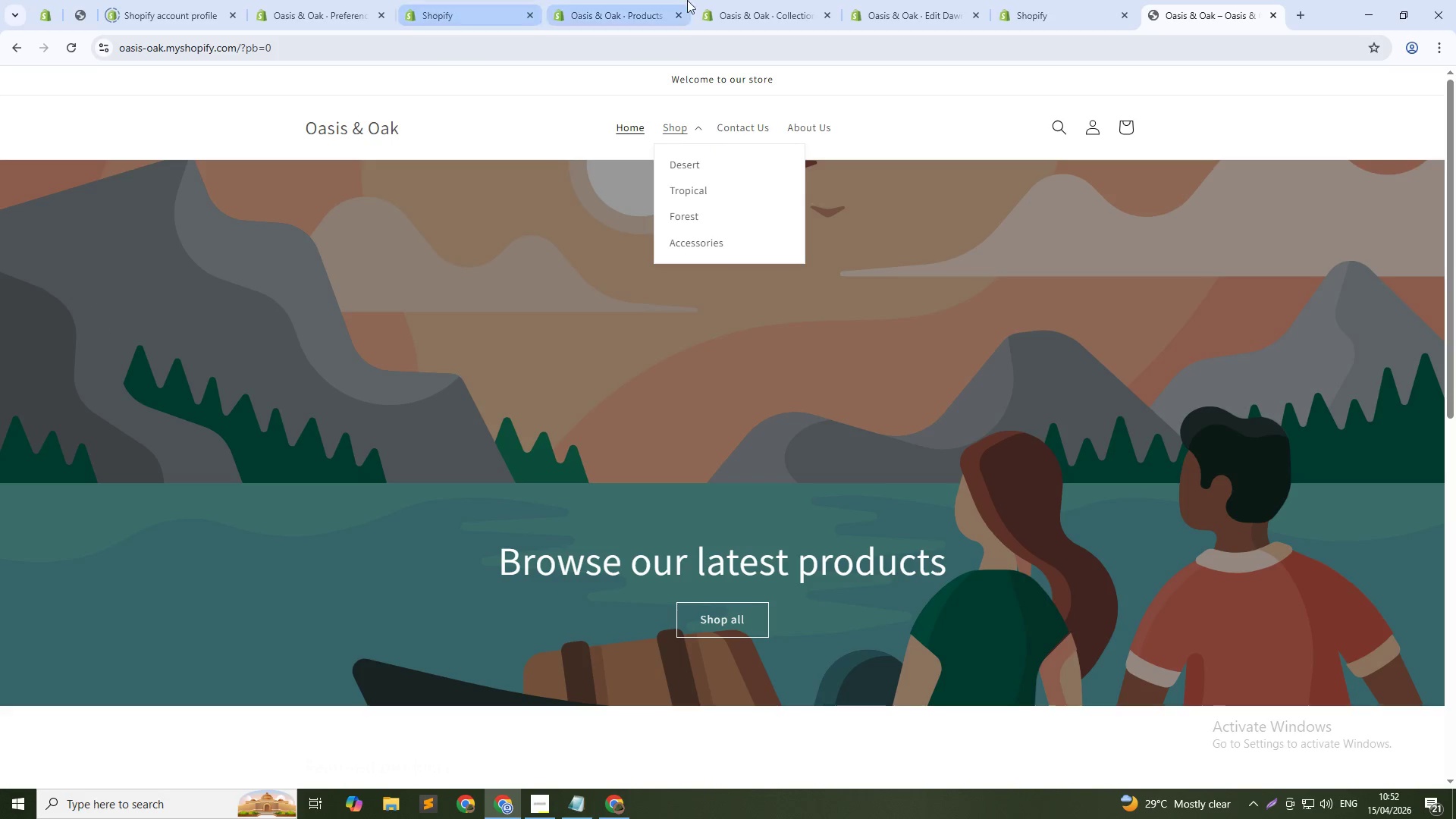 
wait(6.19)
 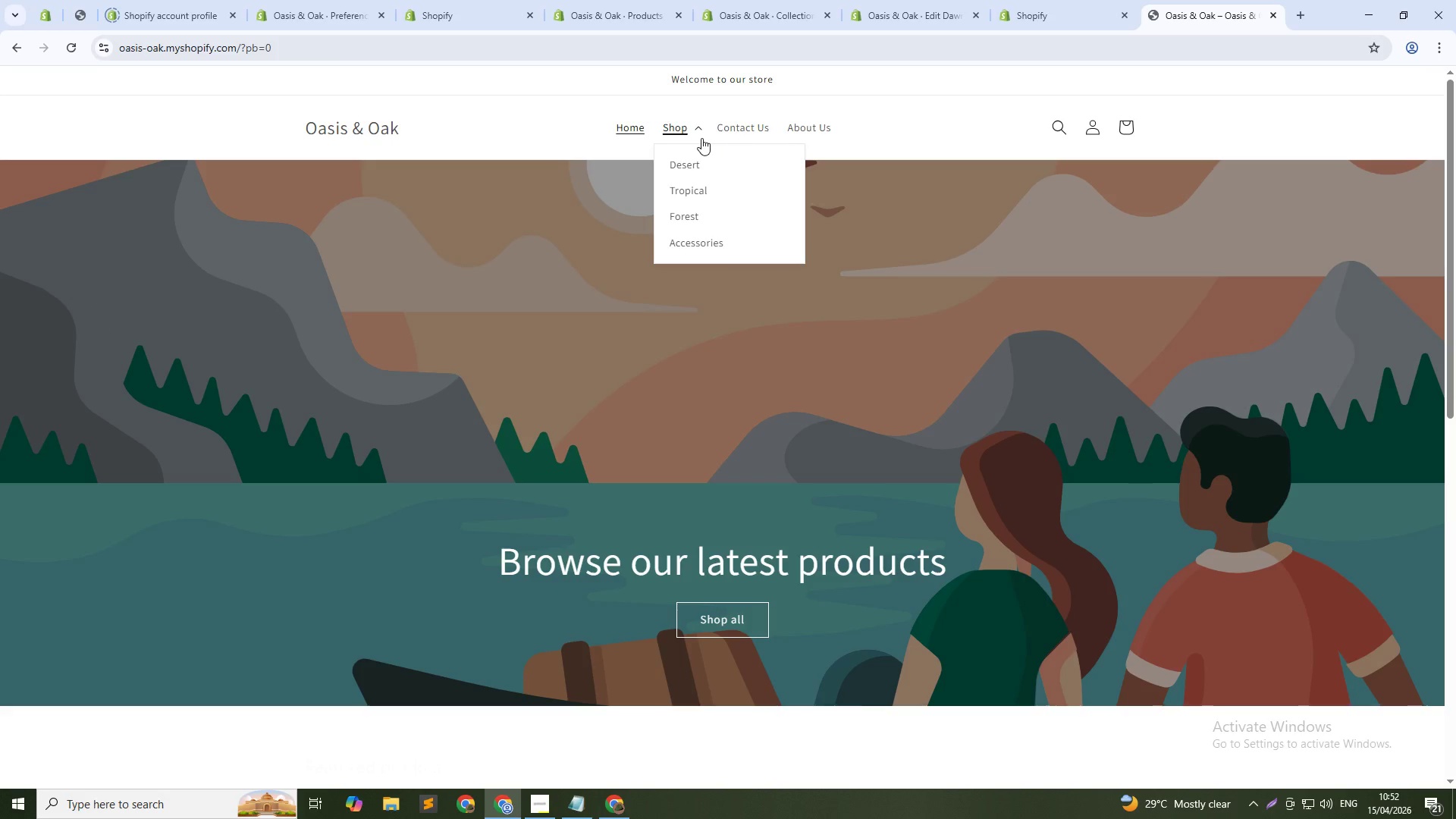 
left_click([1025, 0])
 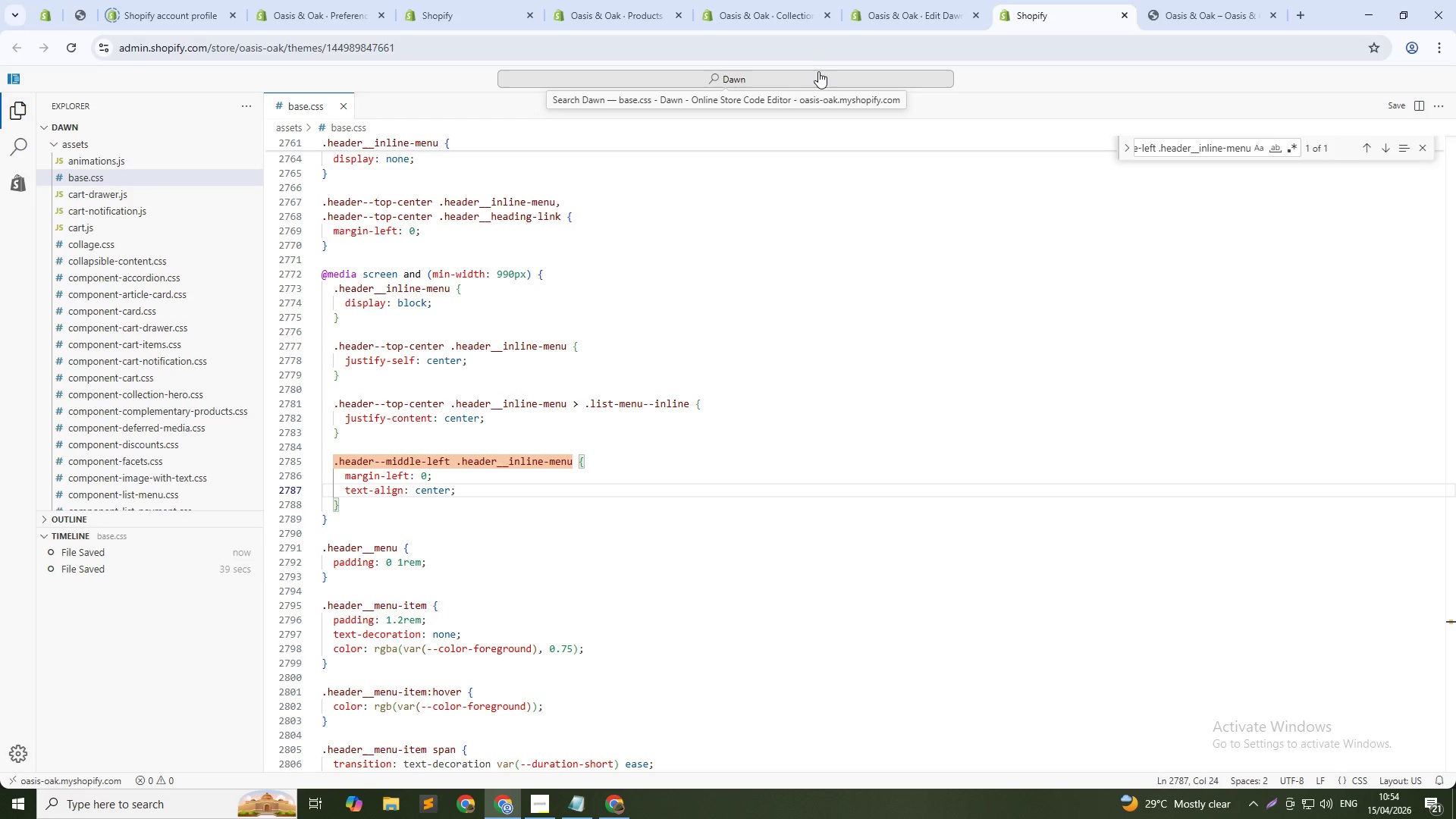 
wait(117.7)
 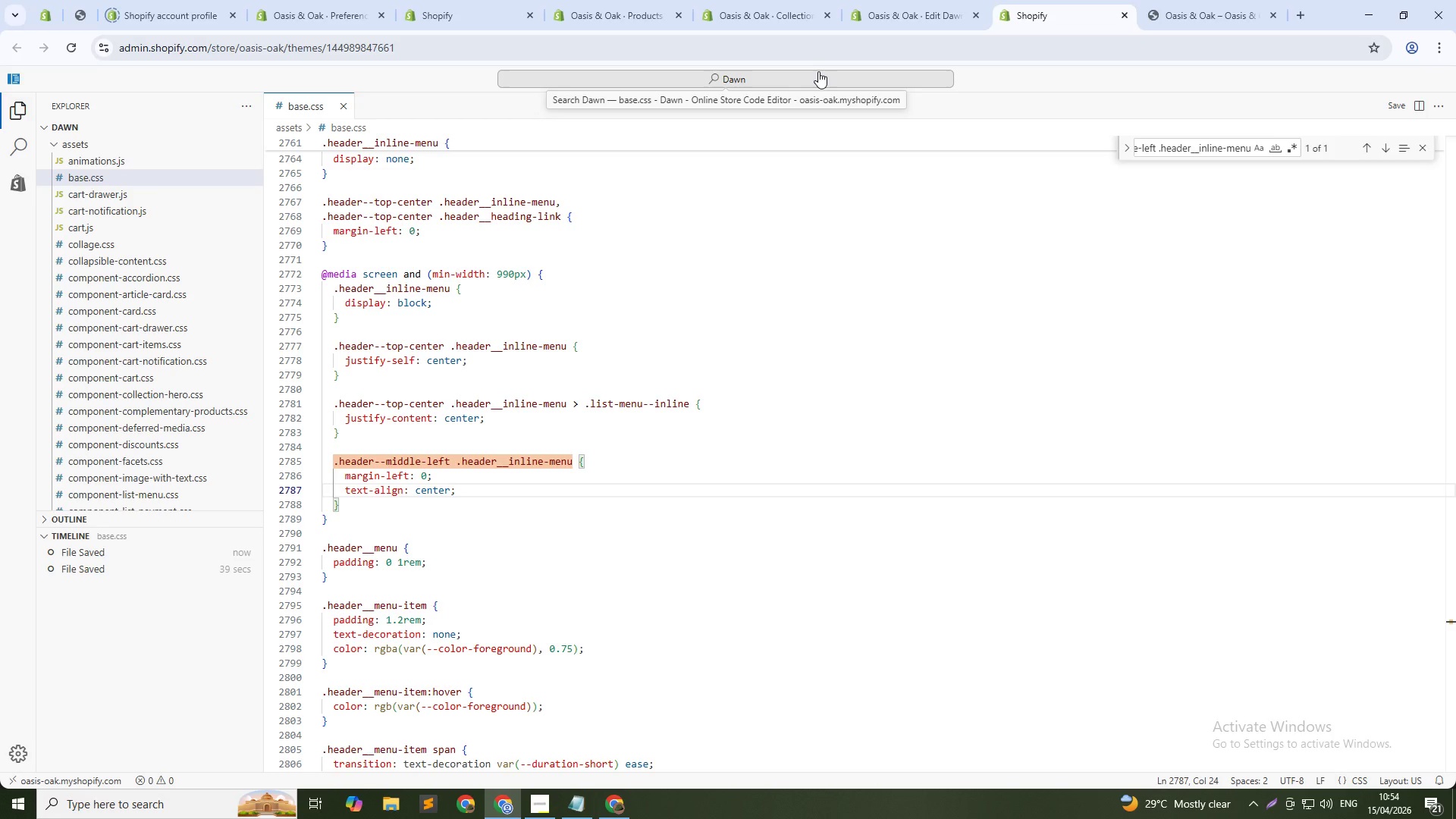 
left_click_drag(start_coordinate=[875, 0], to_coordinate=[887, 0])
 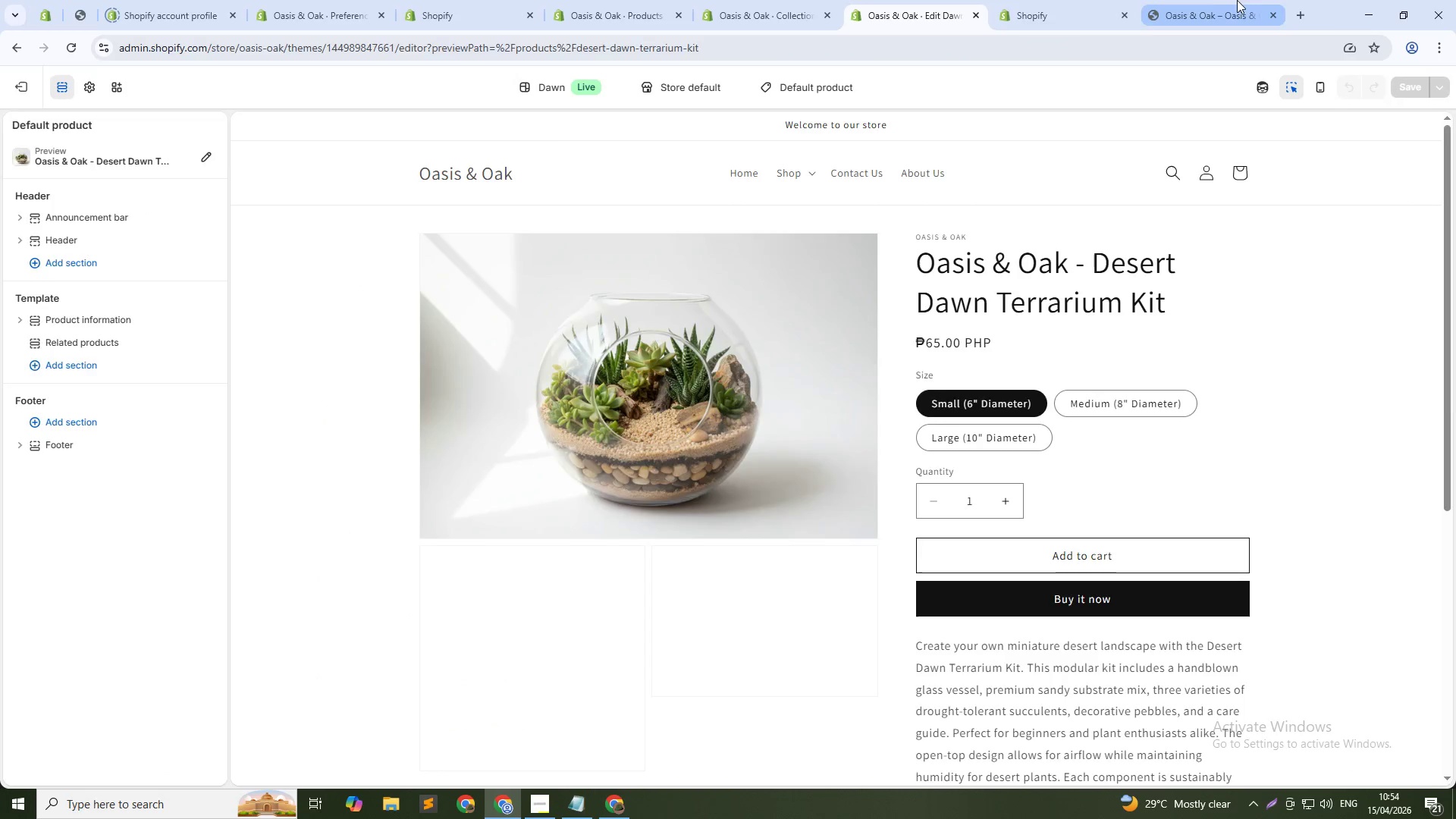 
left_click([1218, 0])
 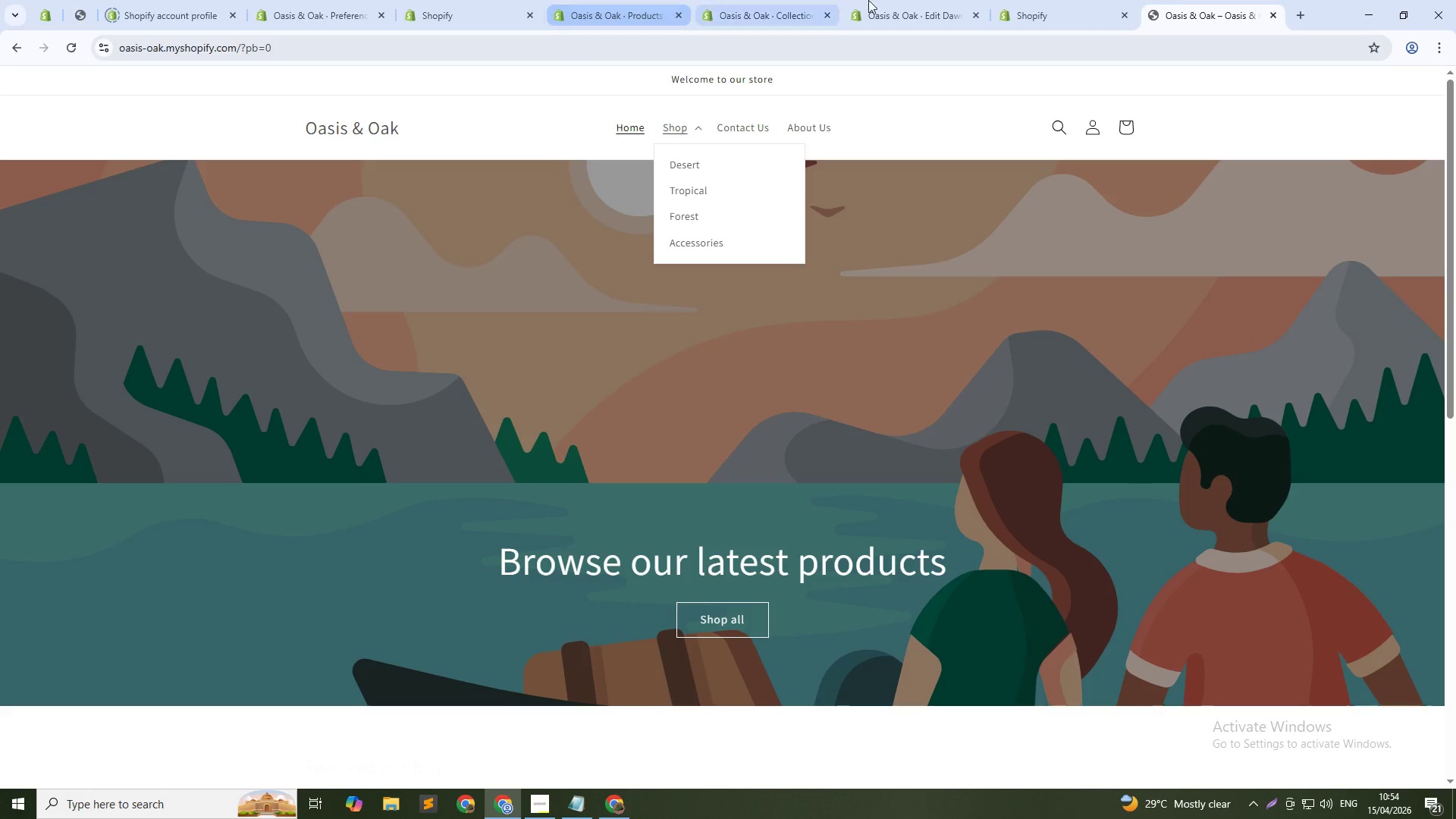 
left_click([1046, 0])
 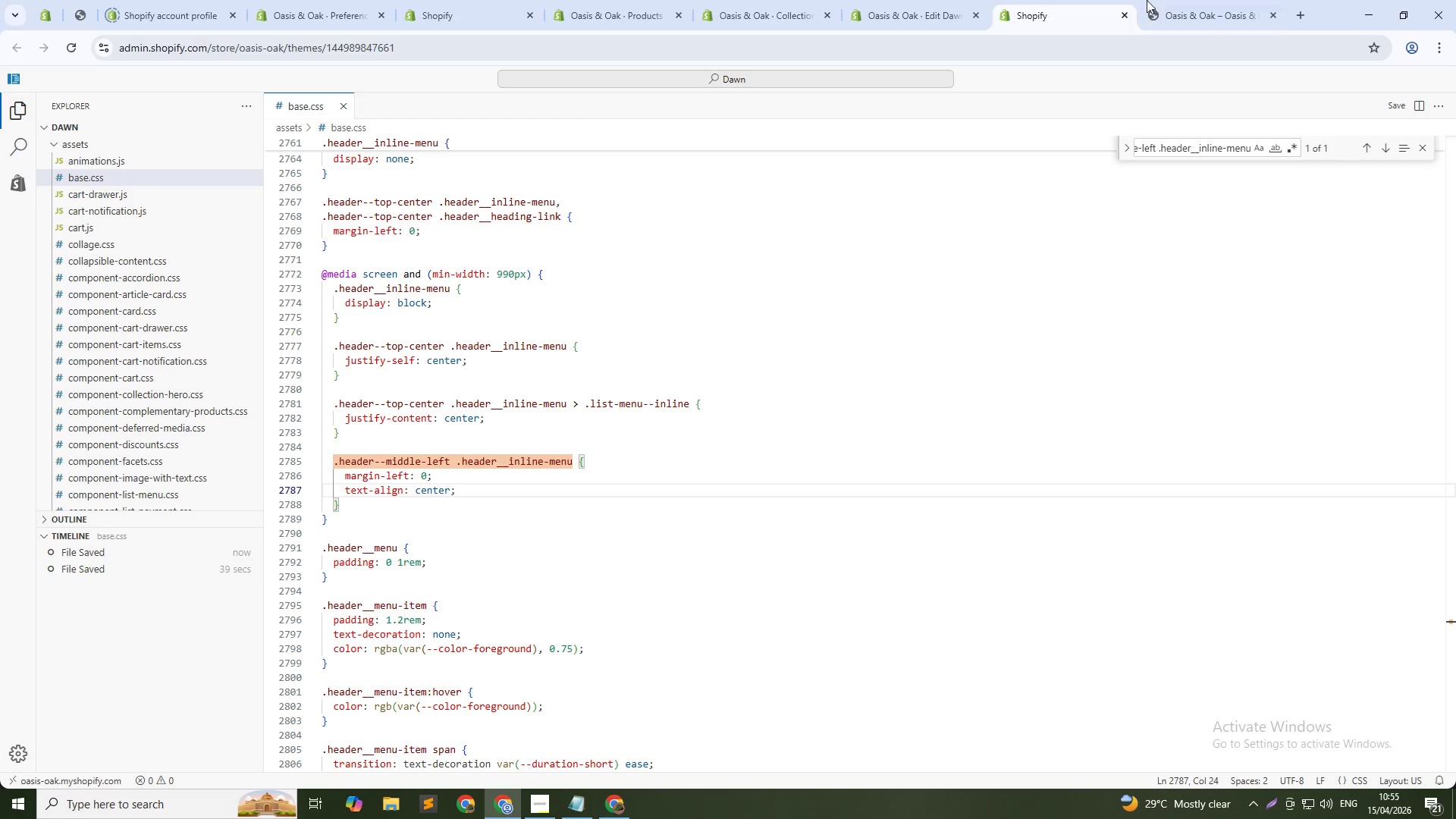 
left_click([1172, 5])
 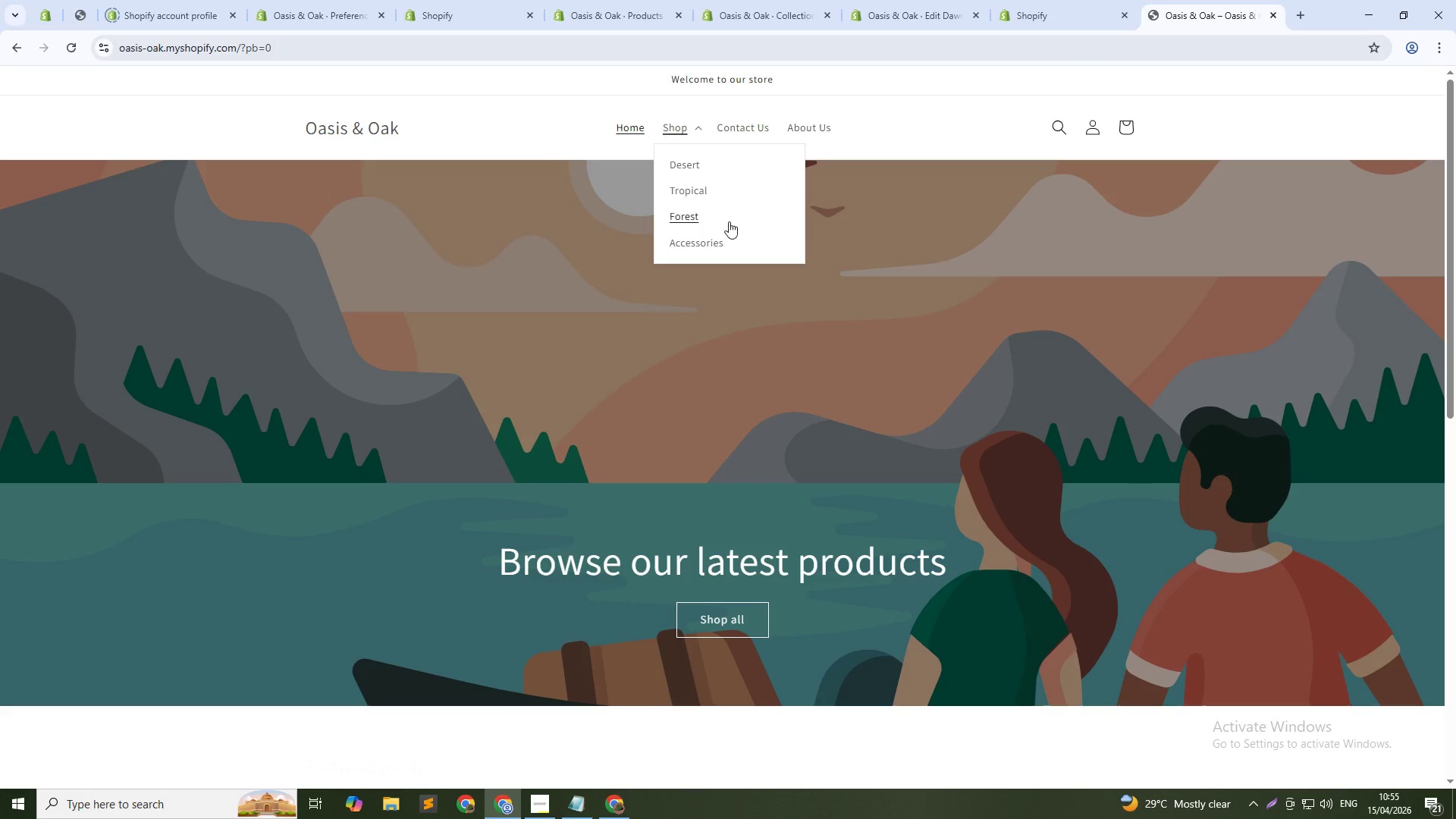 
key(Control+Shift+C)
 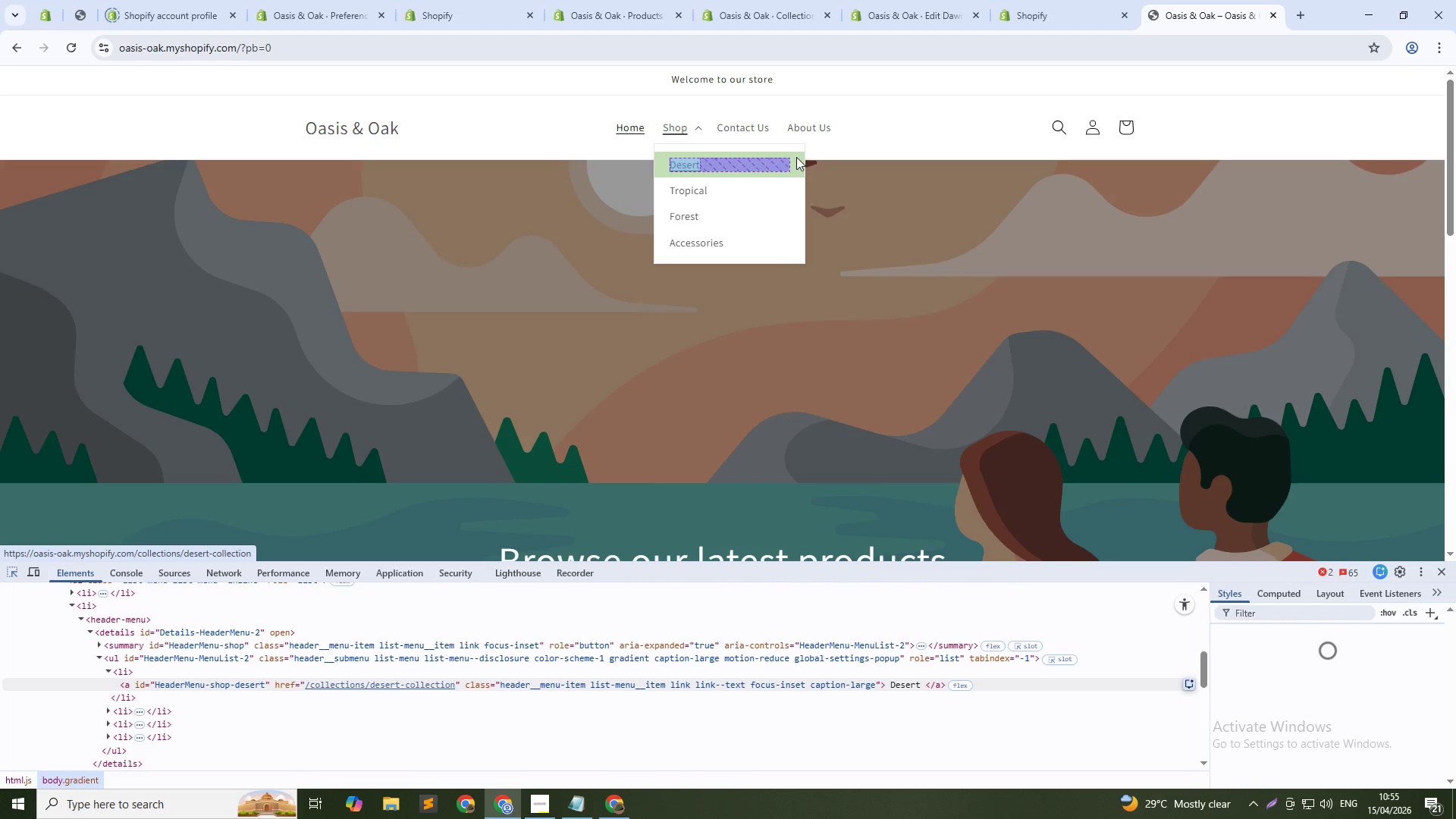 
left_click([793, 149])
 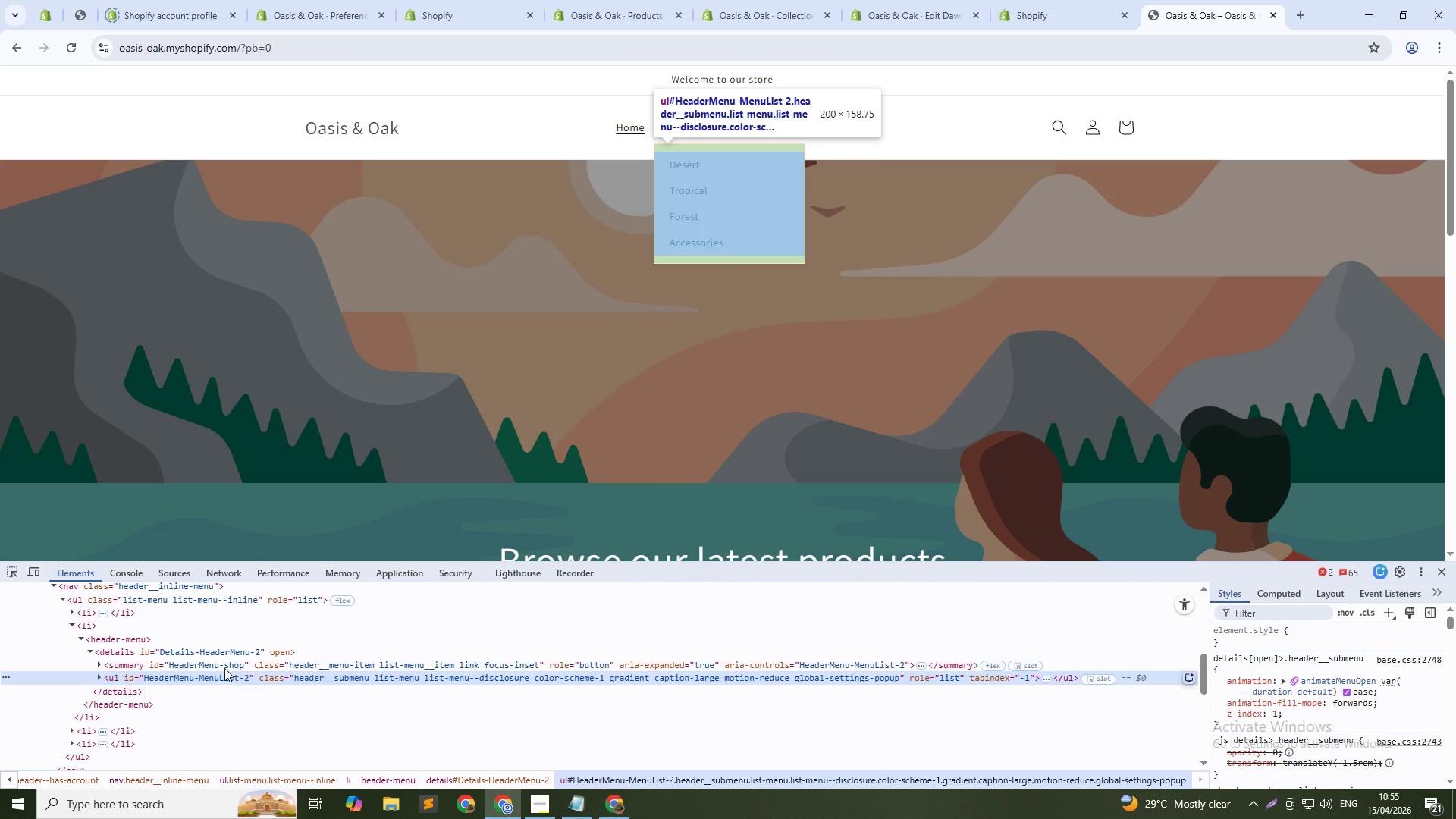 
wait(9.47)
 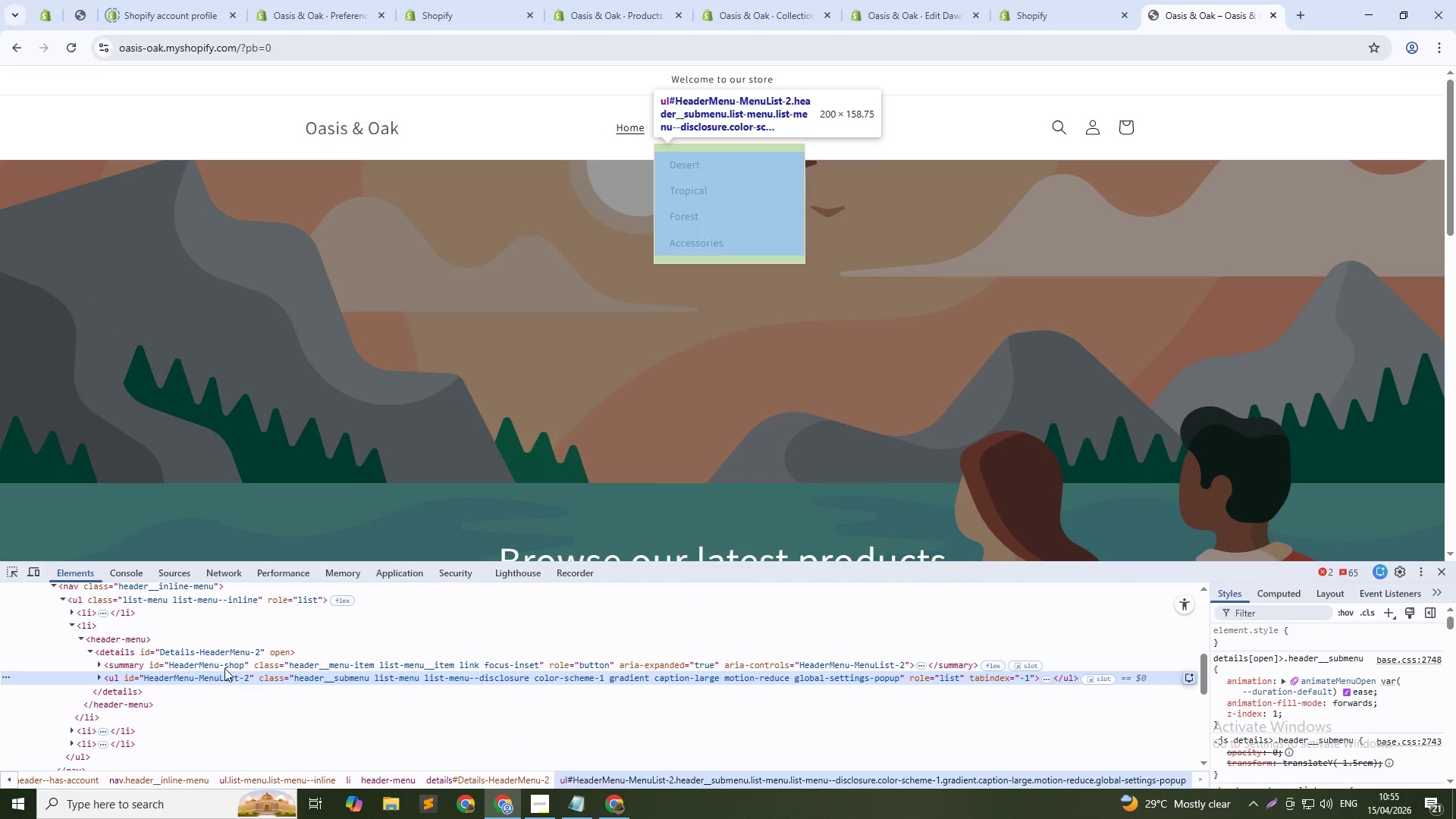 
left_click([310, 670])
 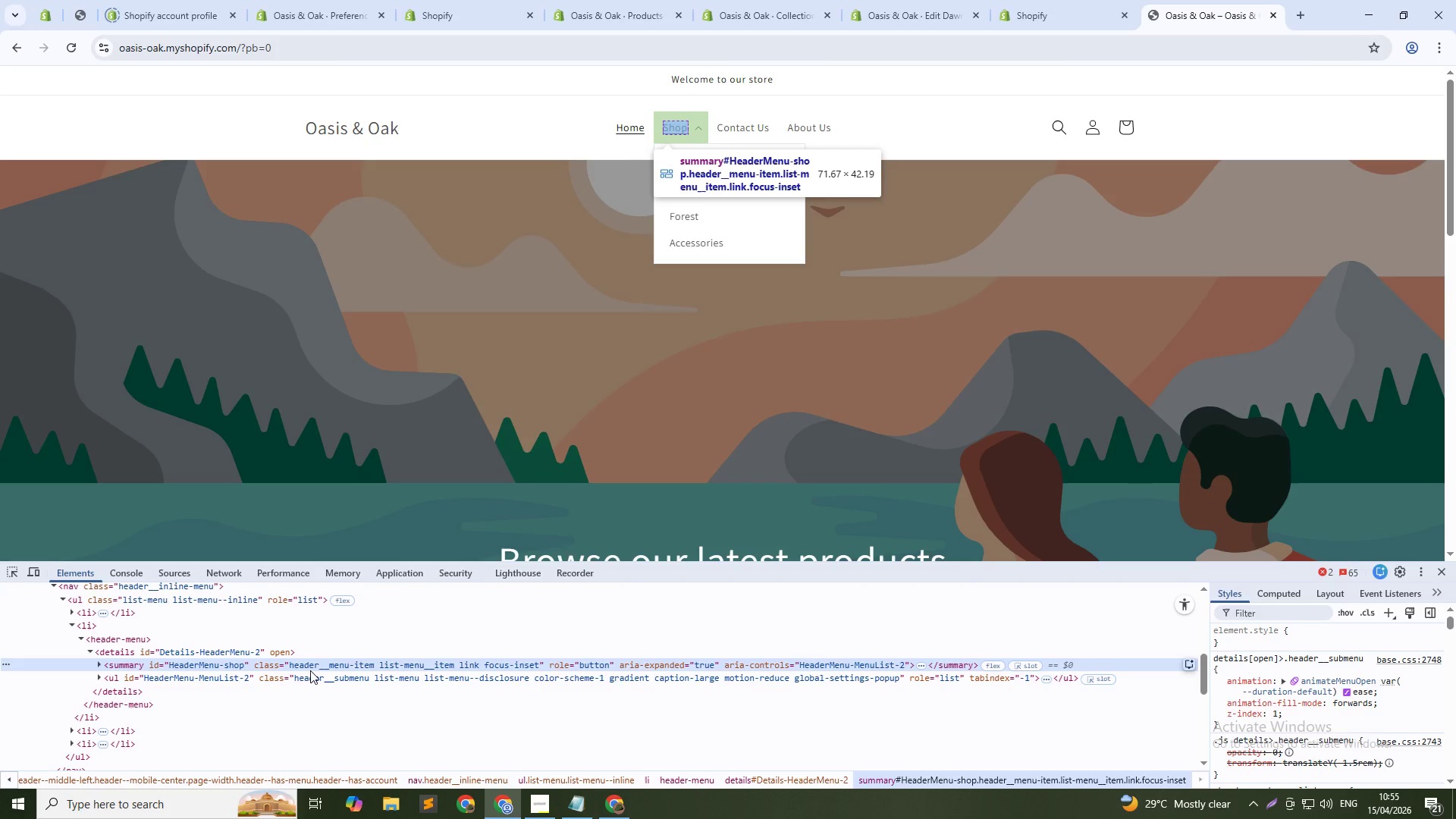 
left_click([310, 670])
 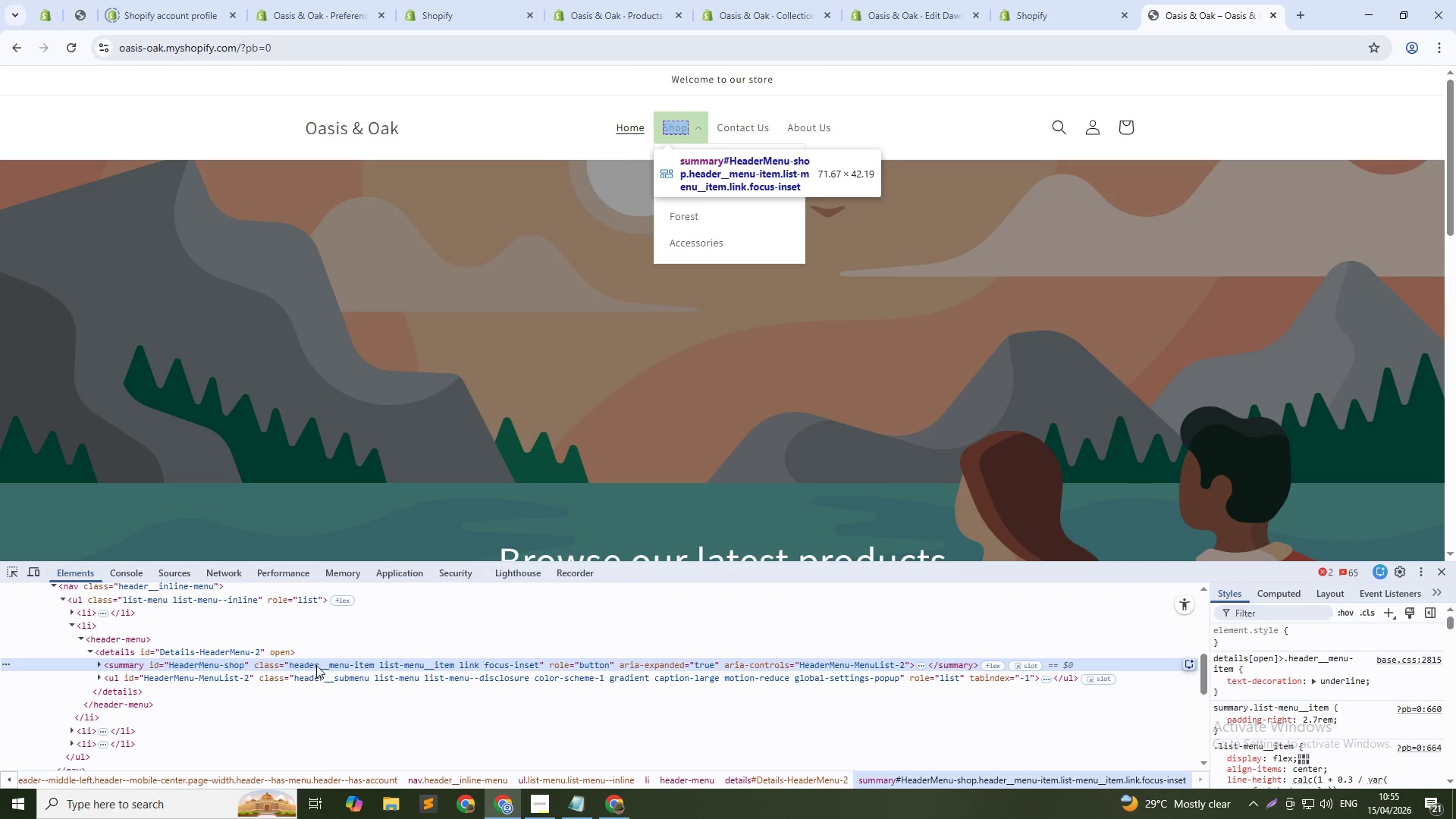 
left_click([316, 665])
 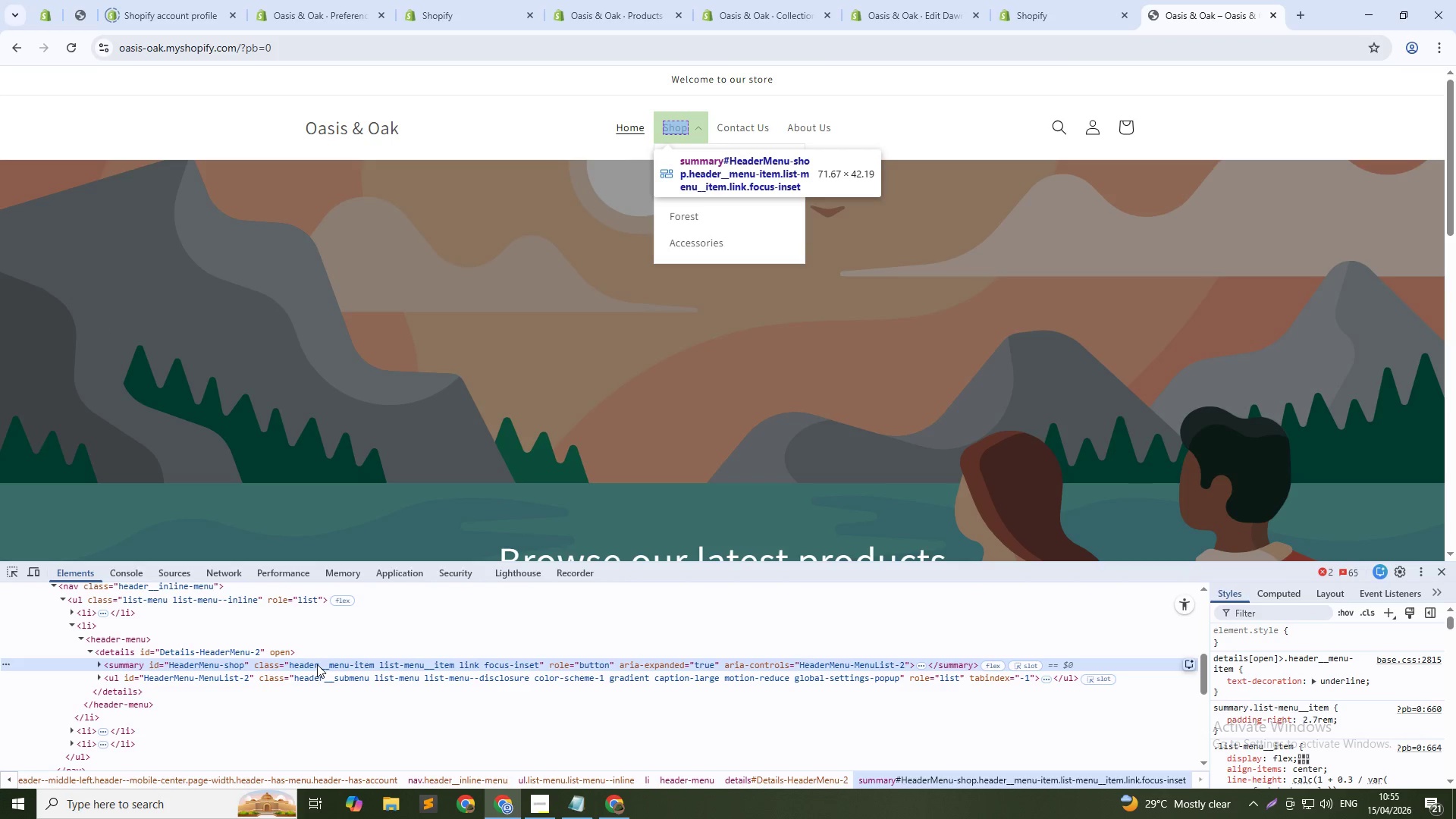 
double_click([317, 664])
 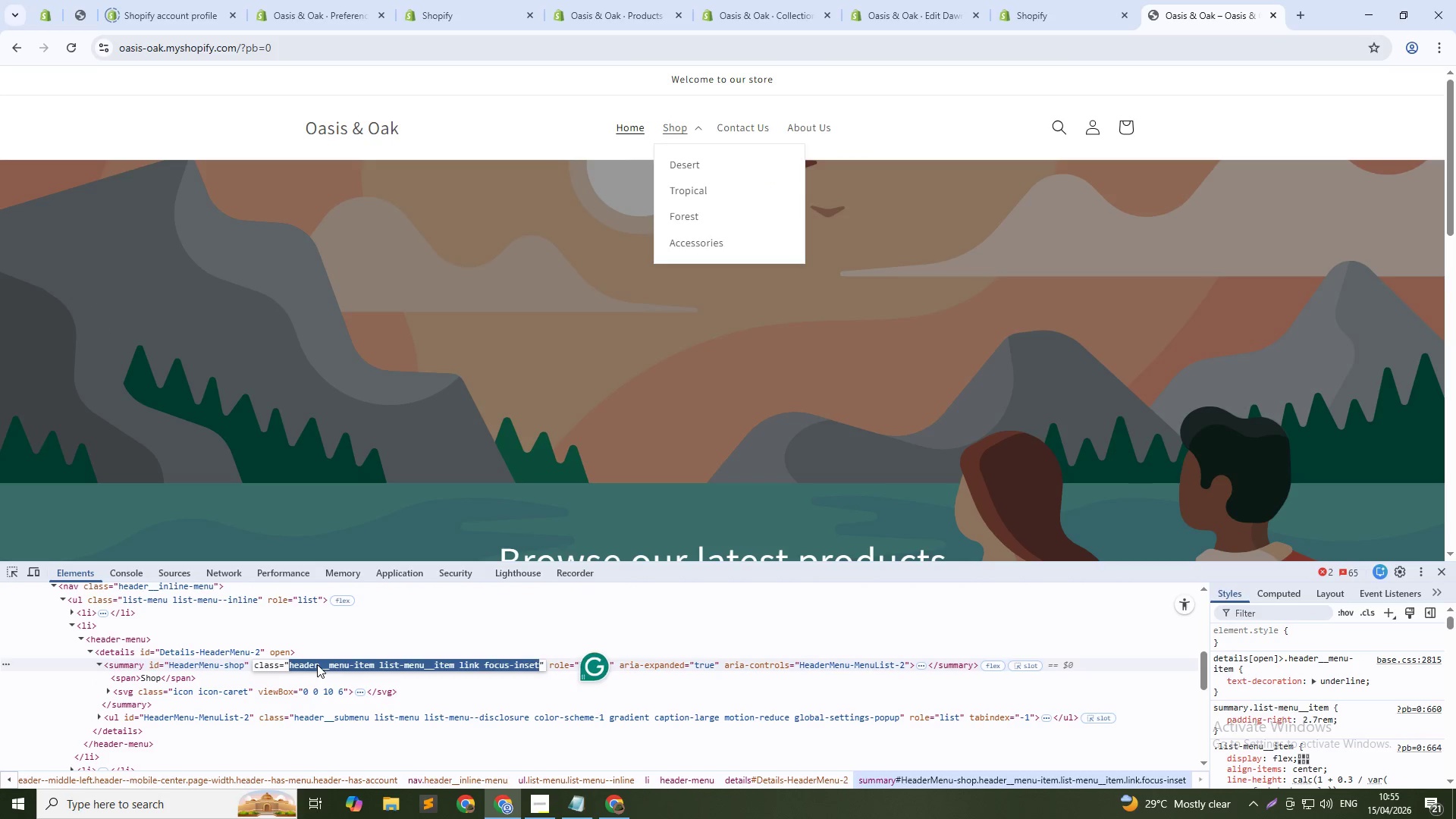 
key(ArrowLeft)
 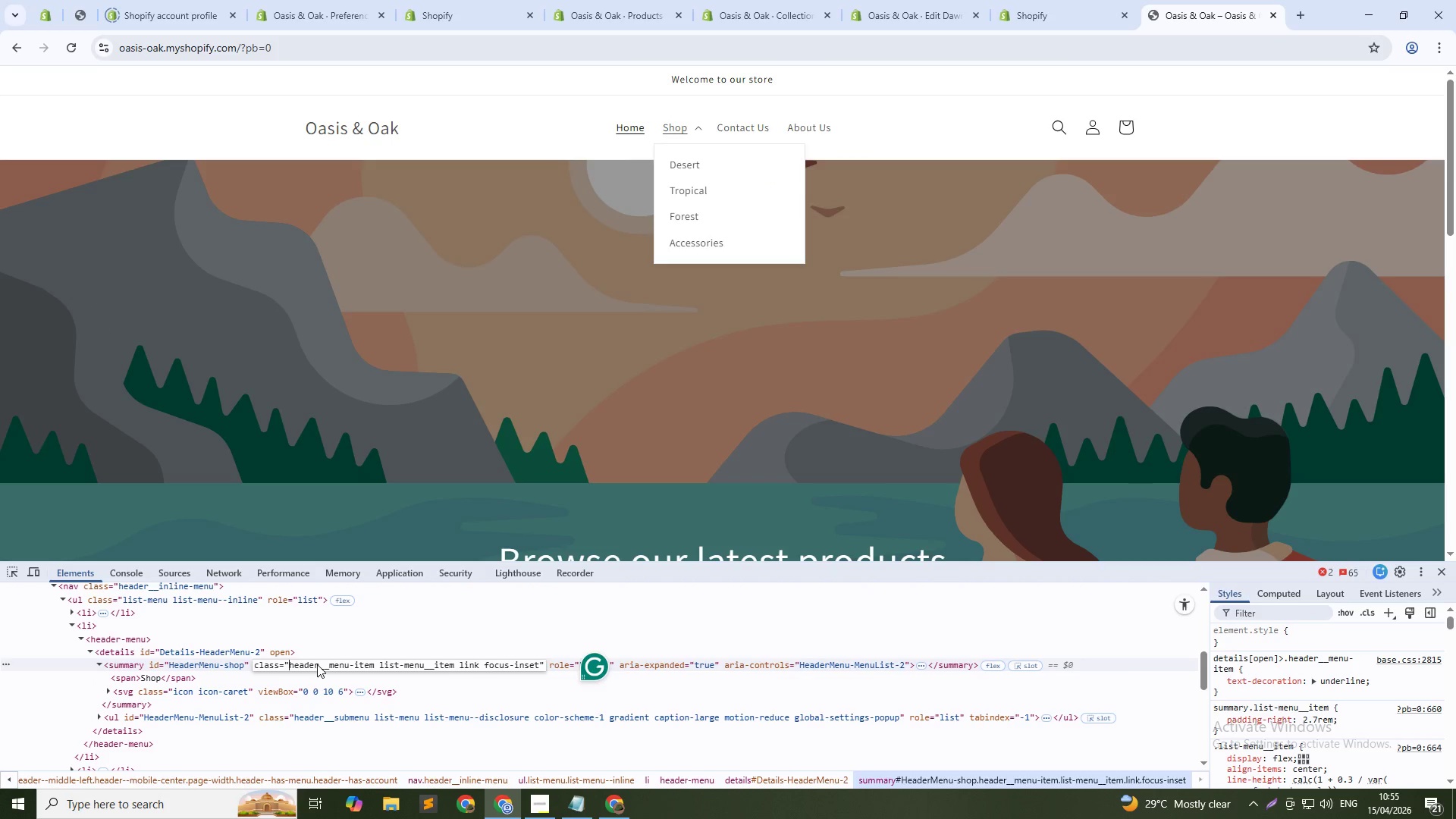 
key(Control+Shift+ArrowRight)
 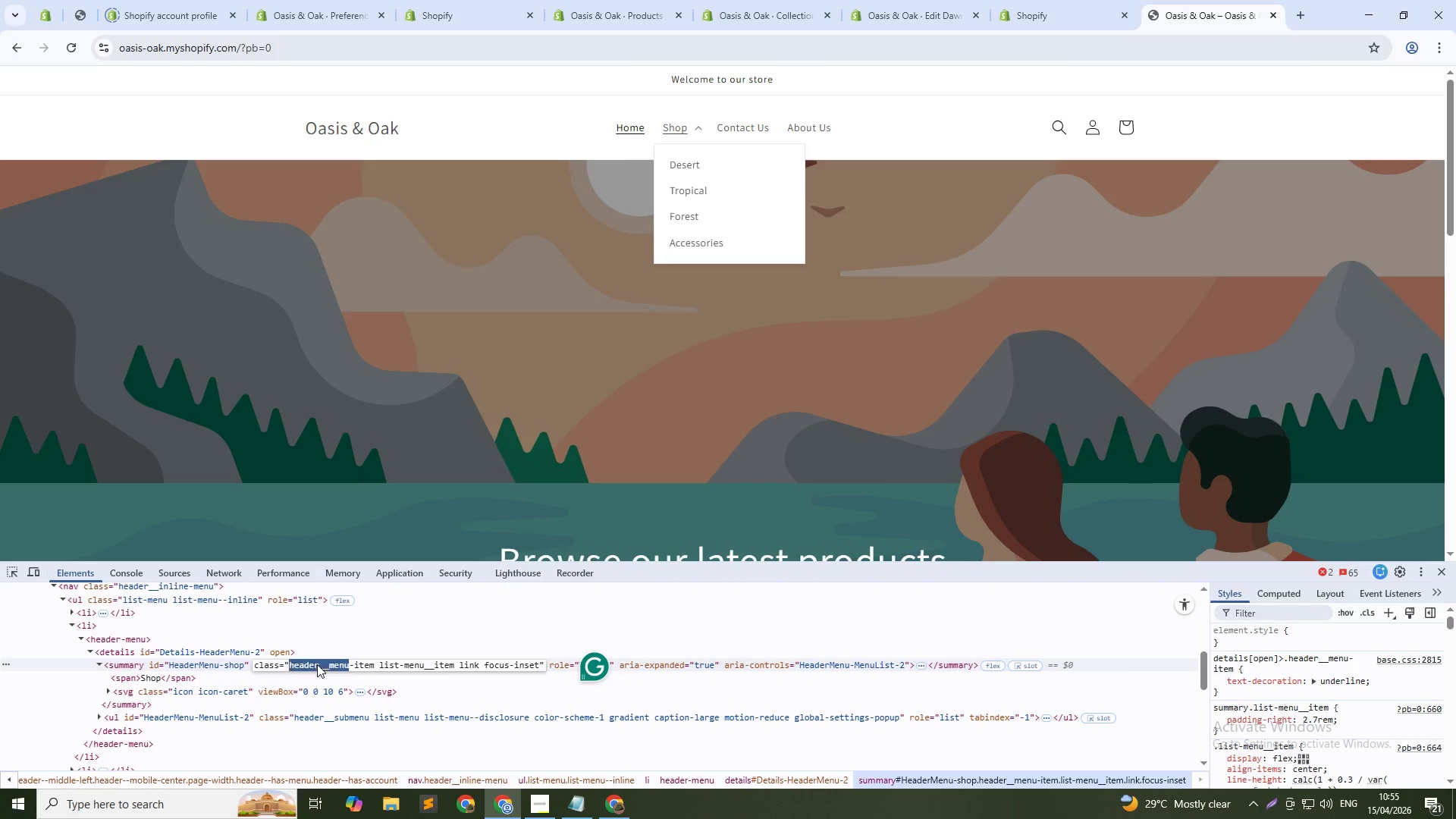 
key(Control+Shift+ArrowRight)
 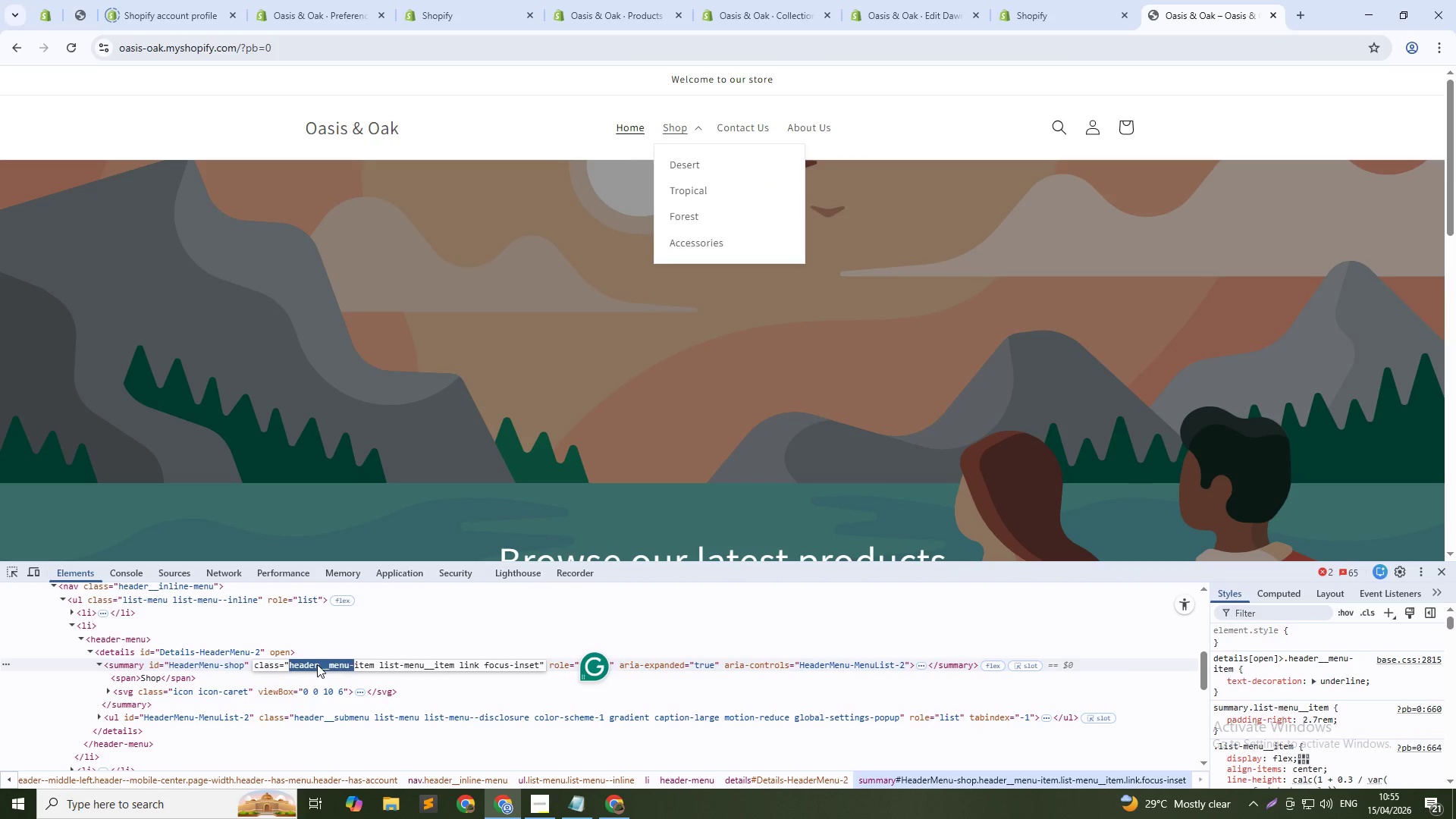 
key(Control+Shift+ArrowRight)
 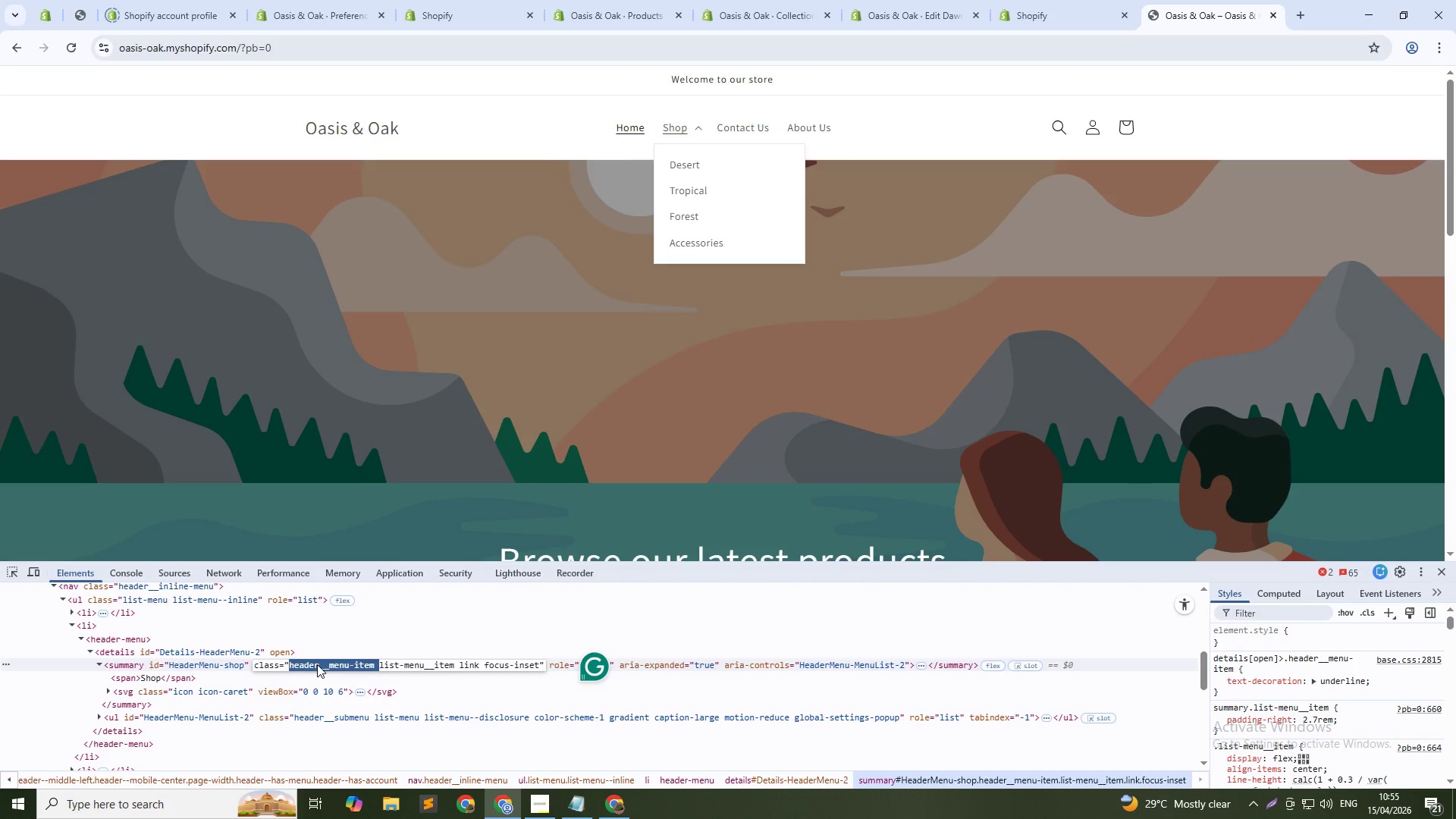 
key(Shift+ArrowLeft)
 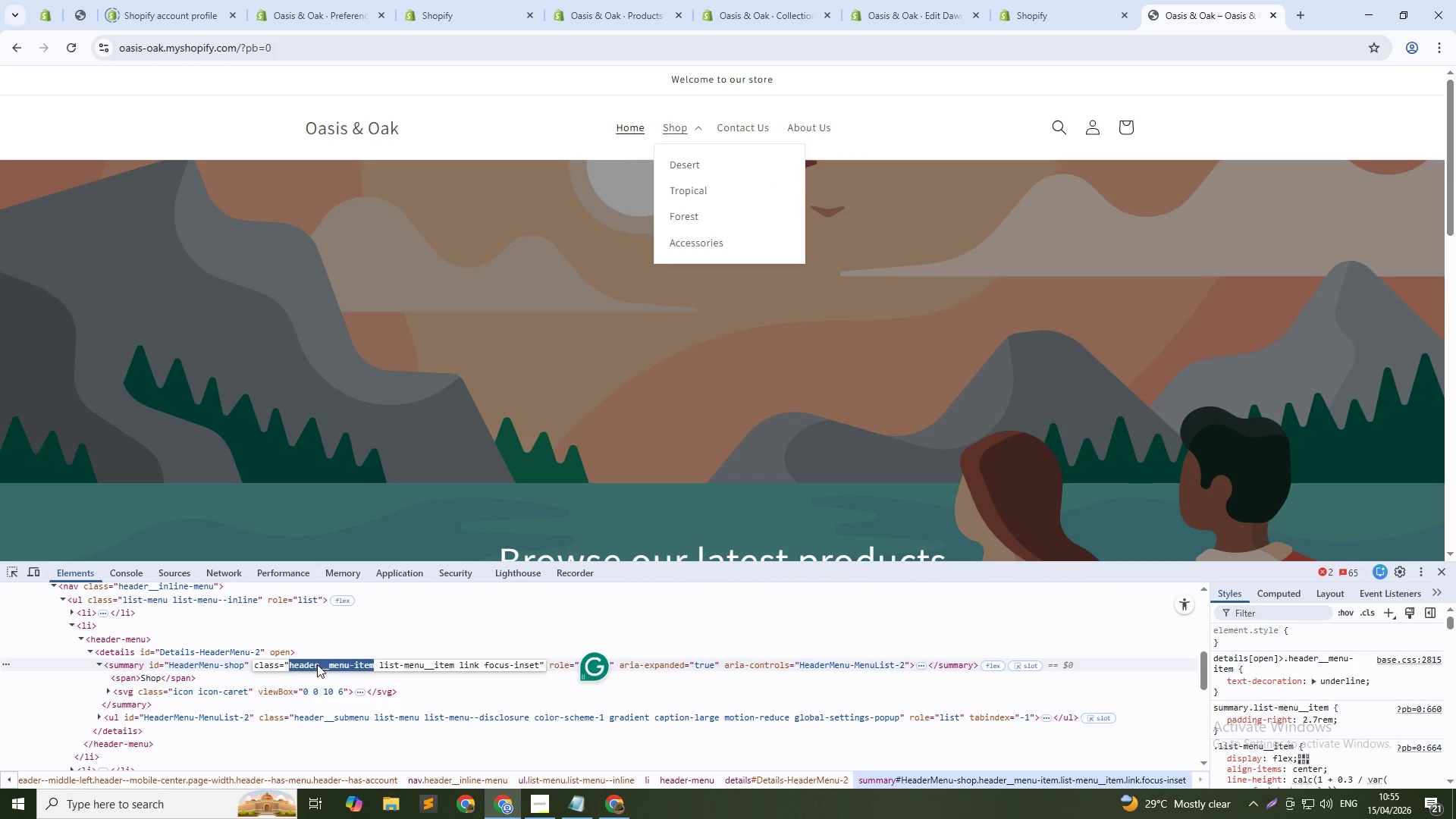 
key(Control+C)
 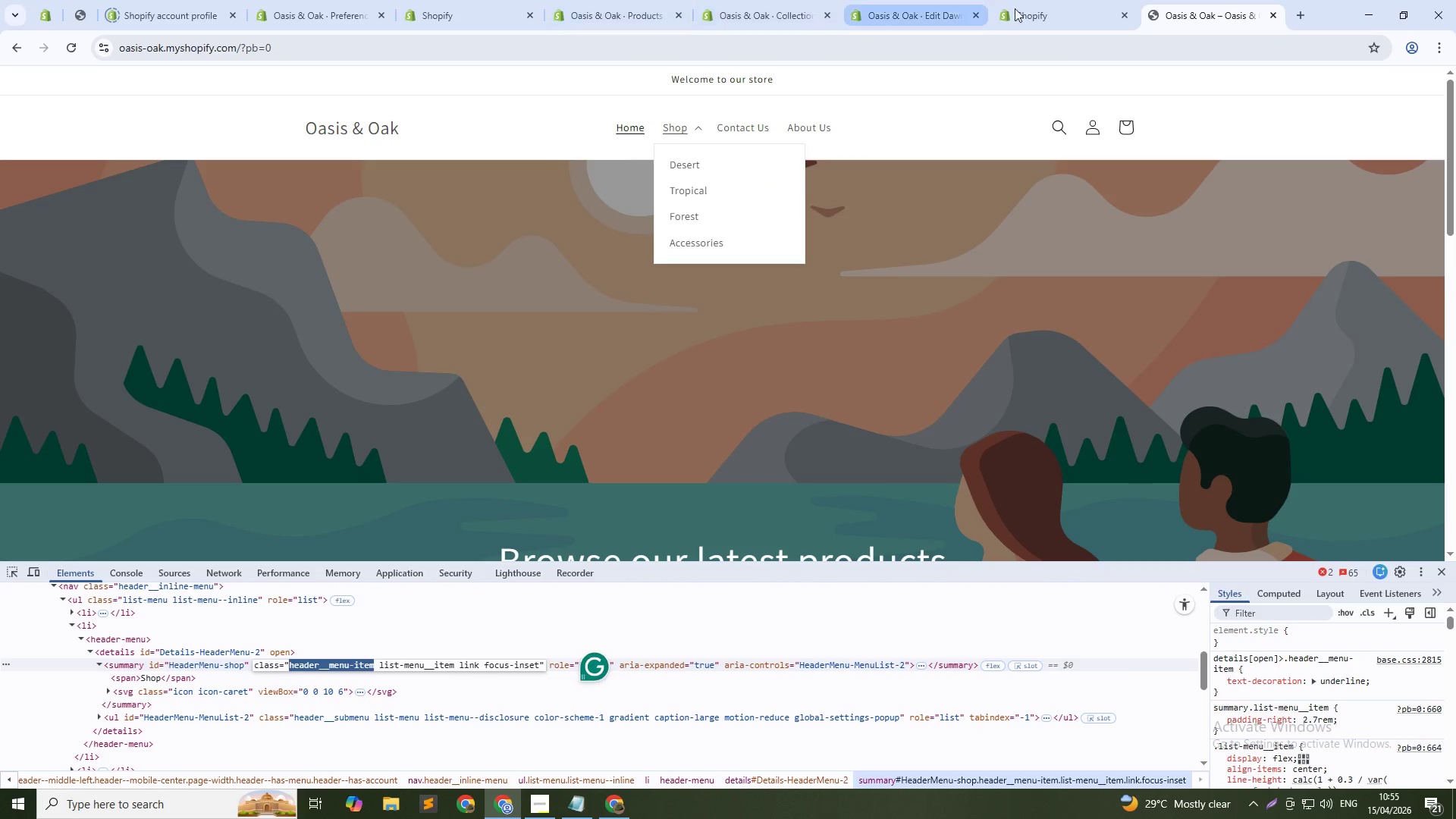 
left_click([1058, 16])
 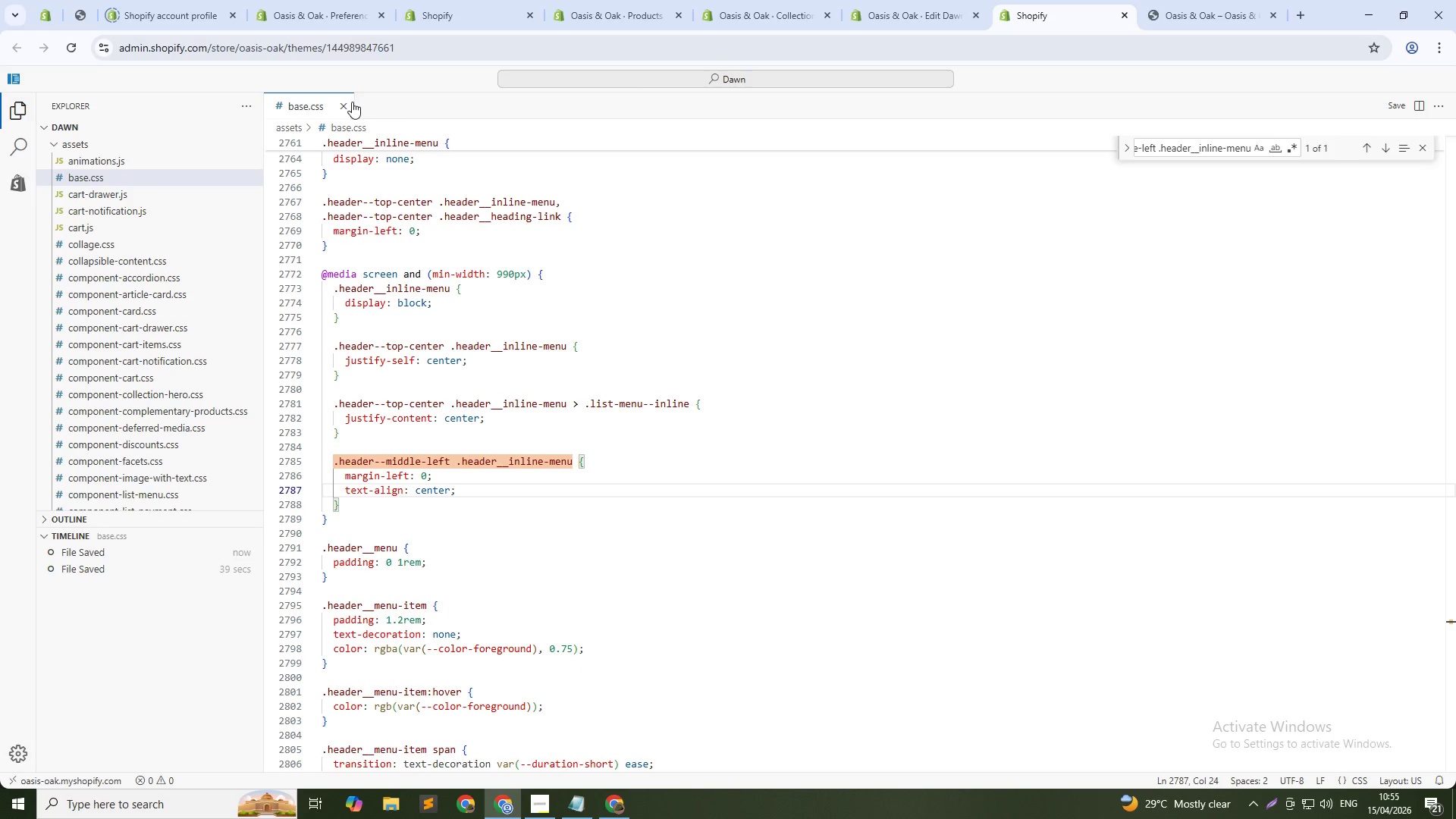 
left_click([346, 103])
 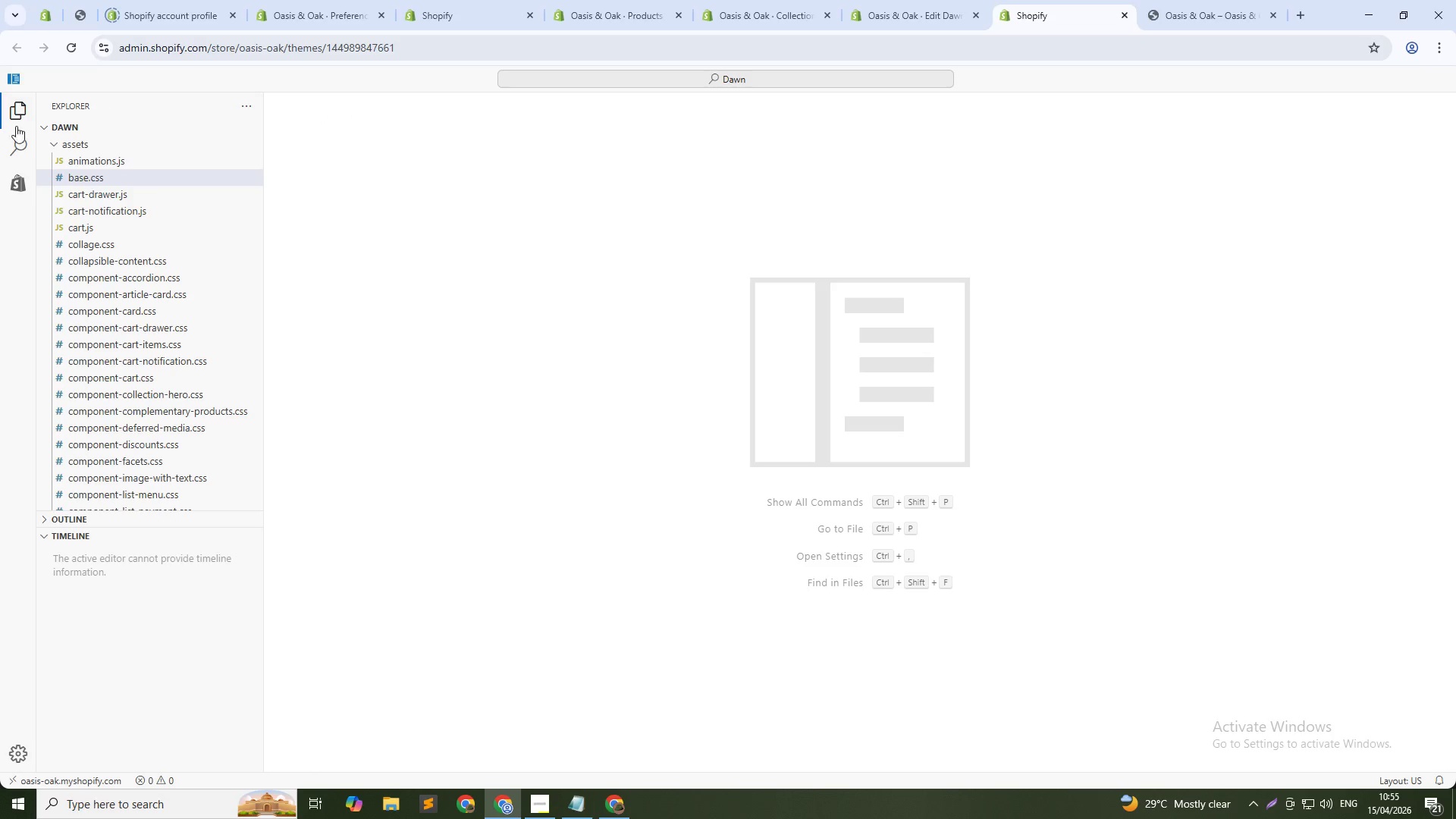 
left_click([6, 149])
 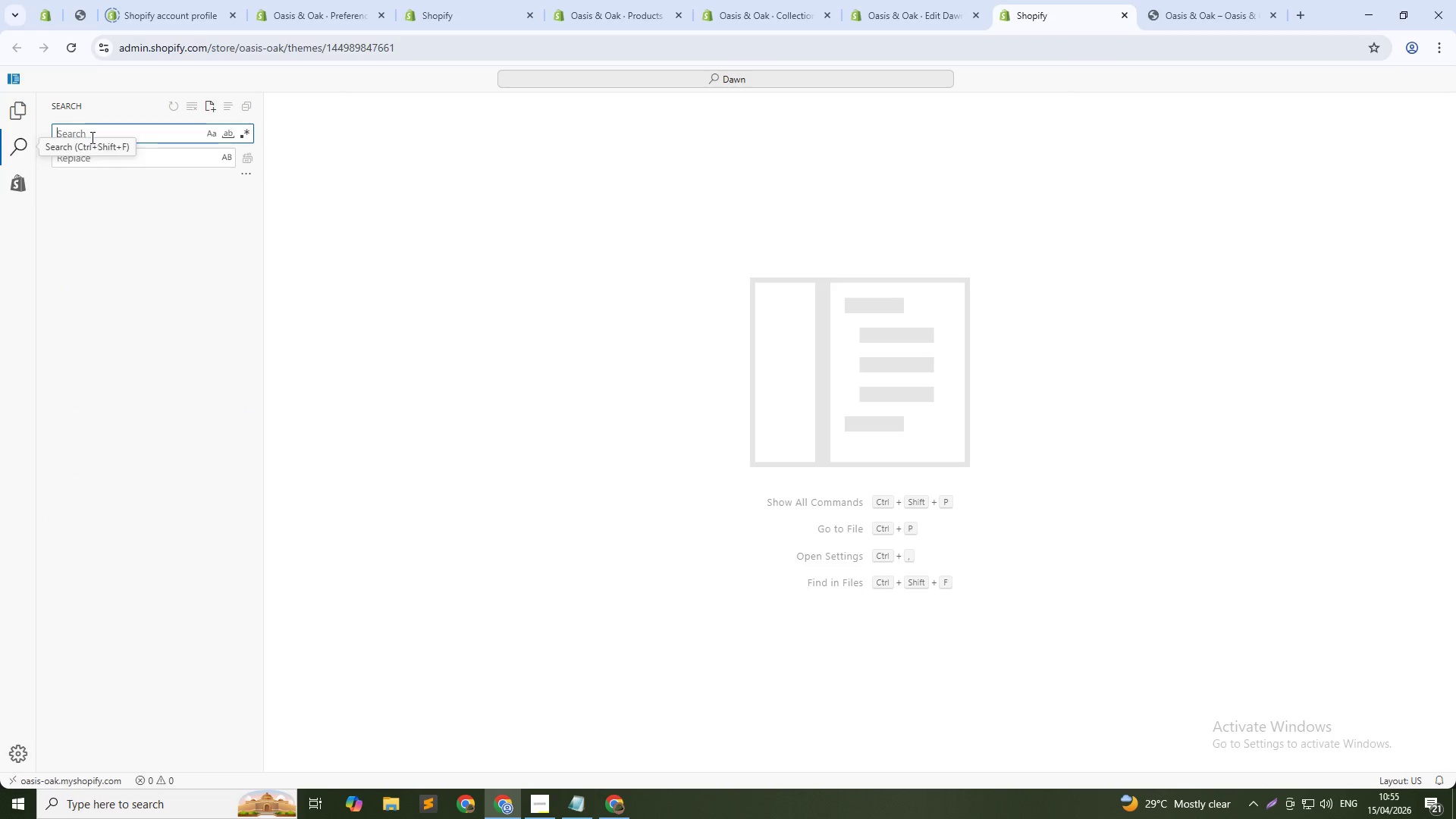 
left_click([91, 137])
 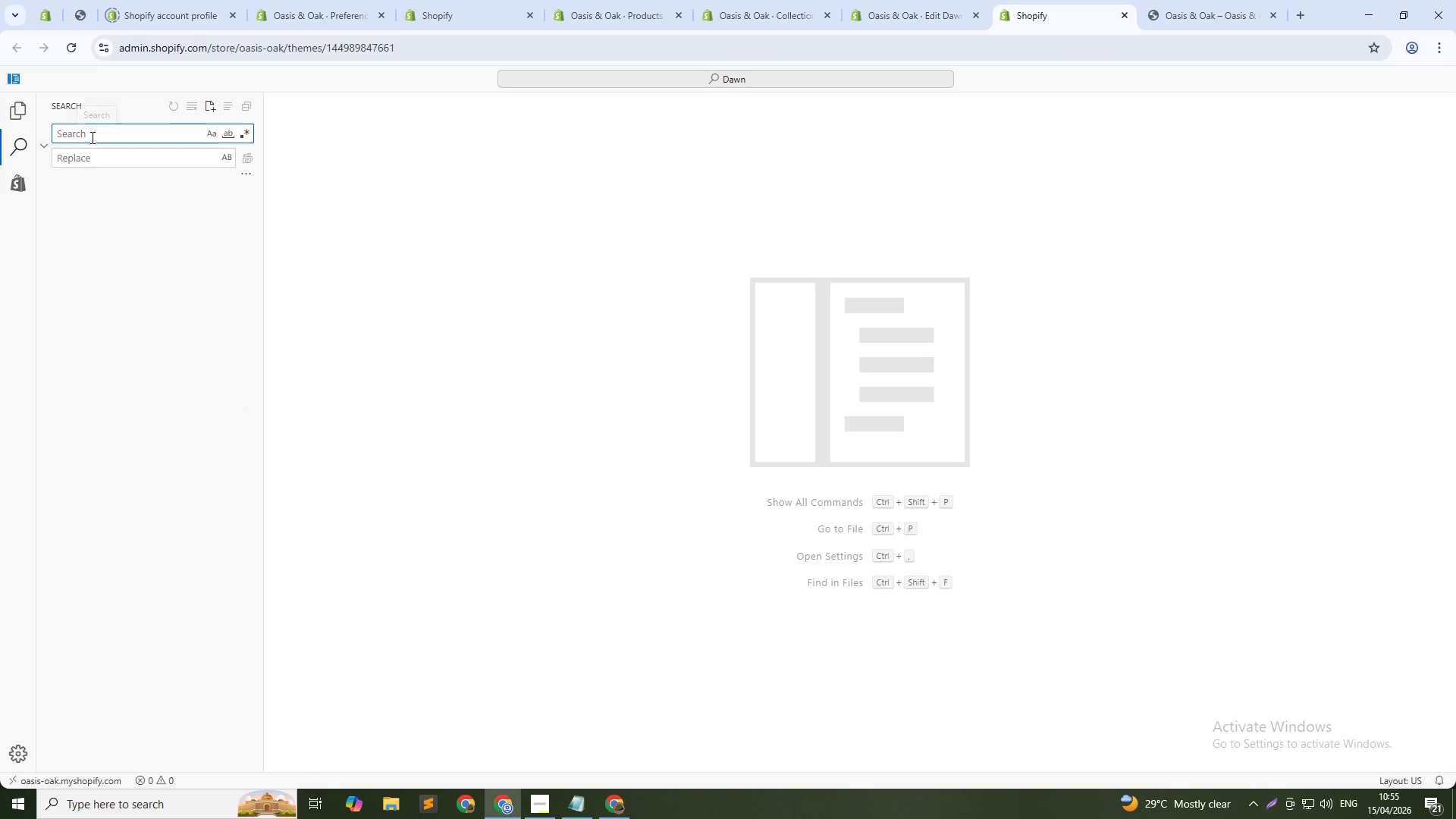 
key(Control+V)
 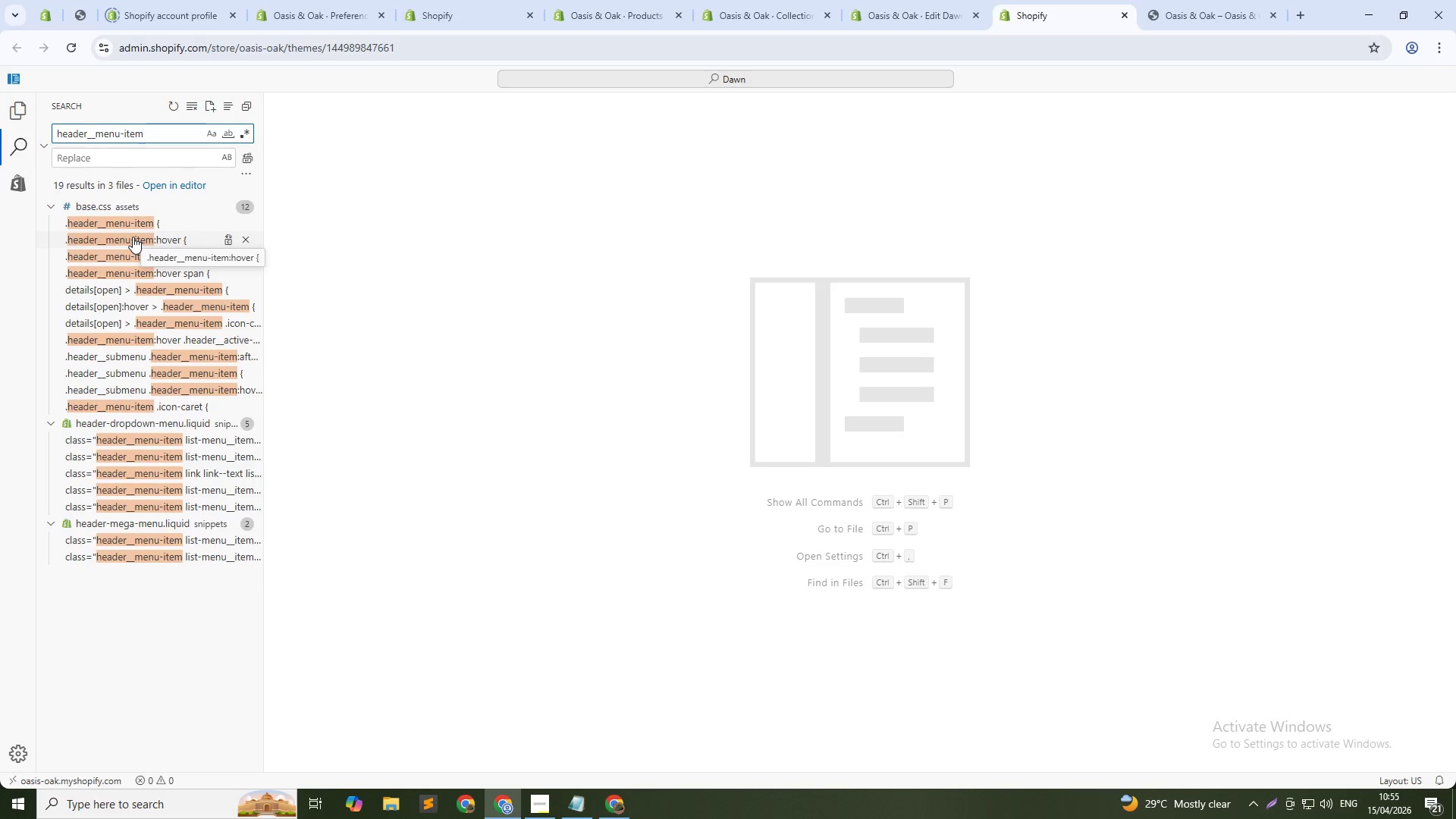 
wait(36.16)
 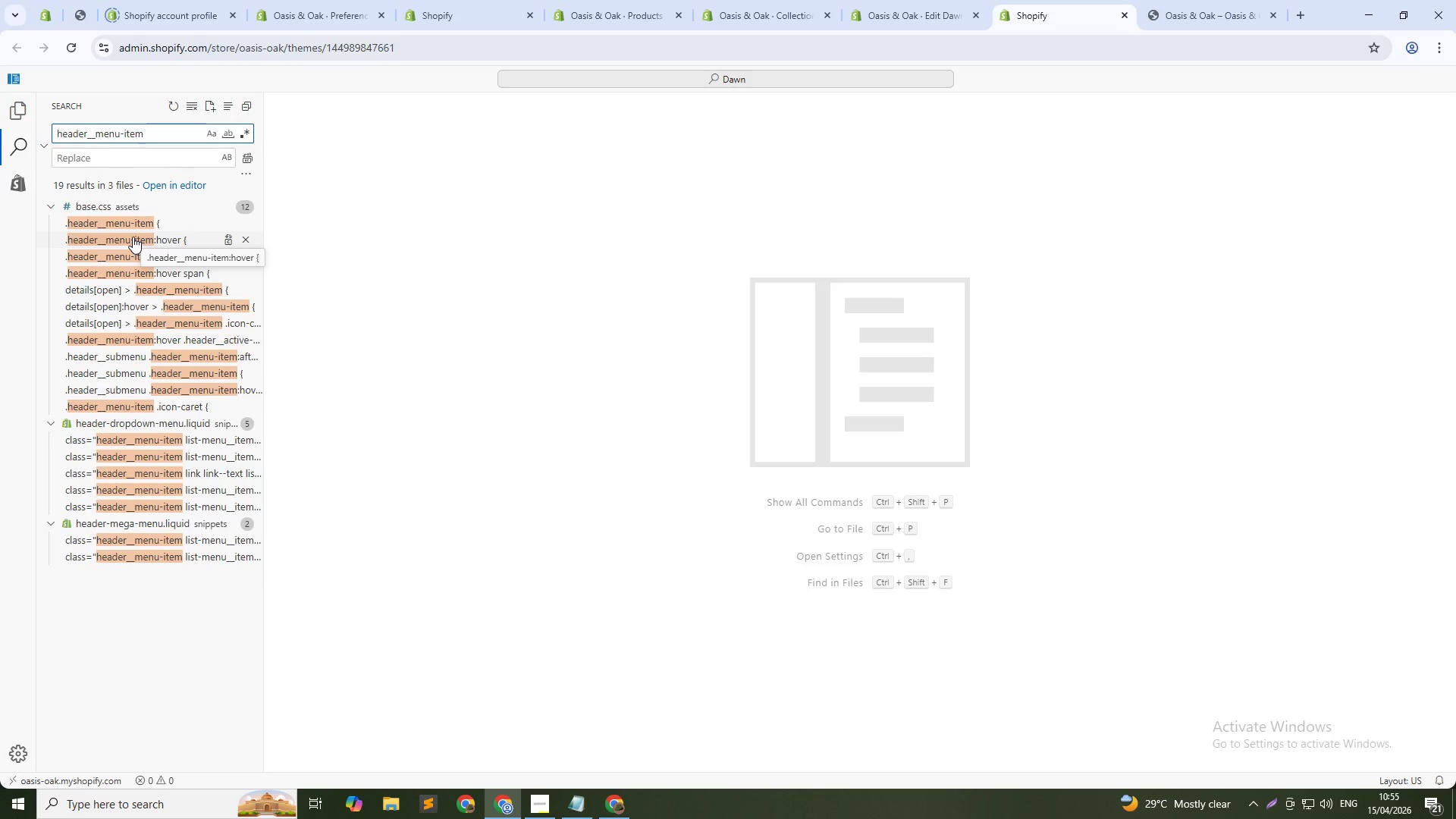 
left_click([162, 427])
 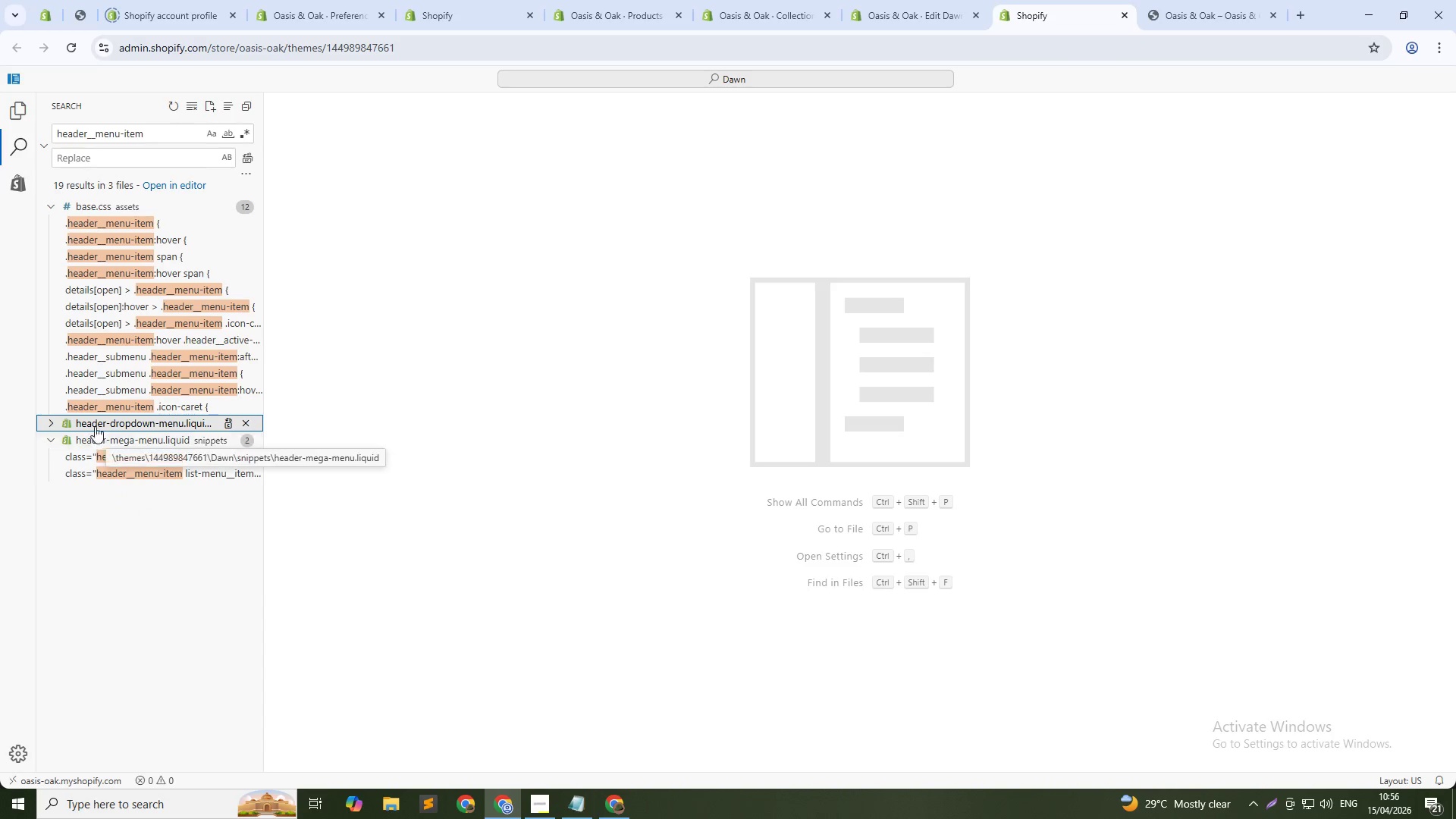 
left_click([96, 422])
 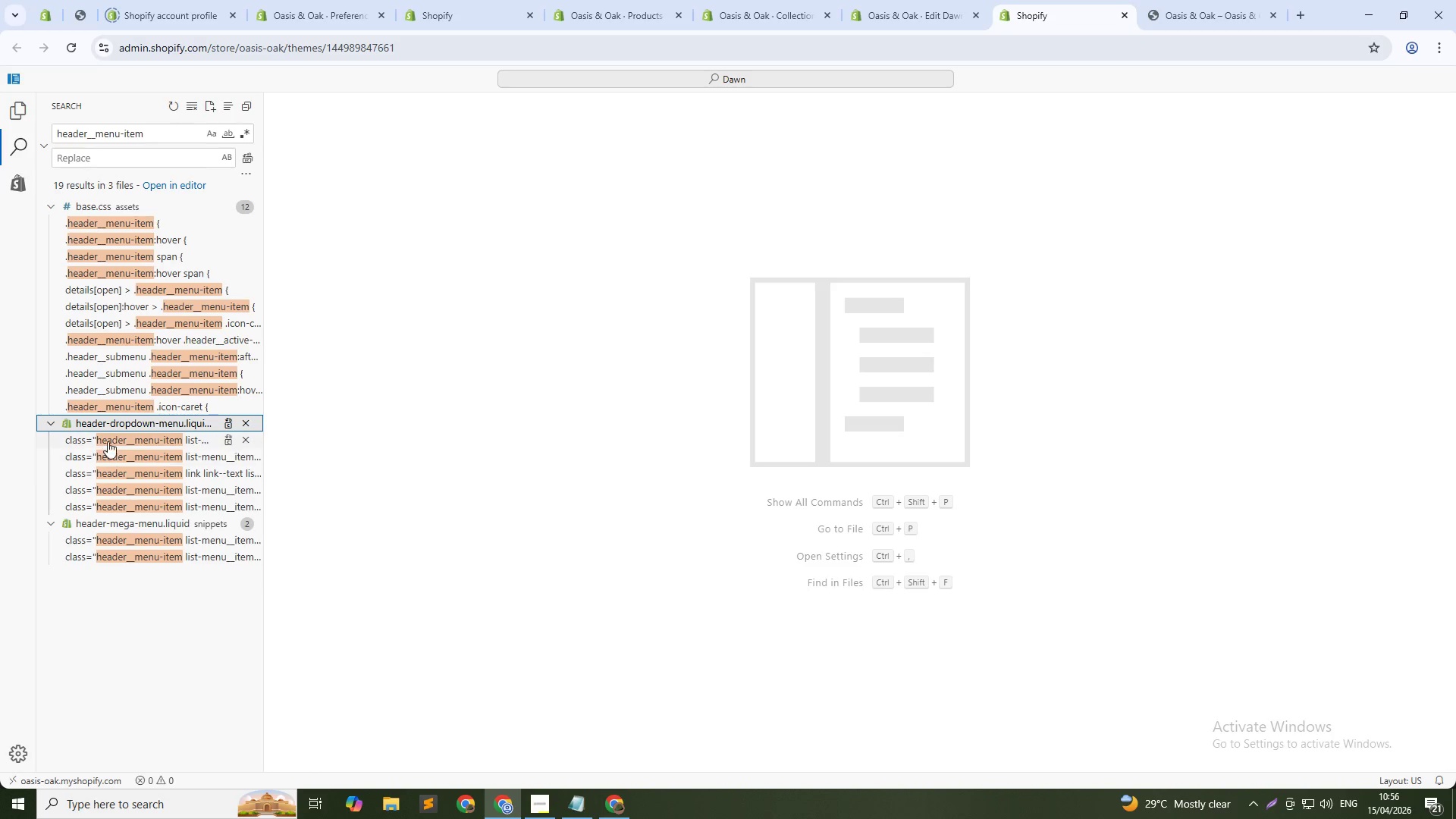 
left_click([108, 441])
 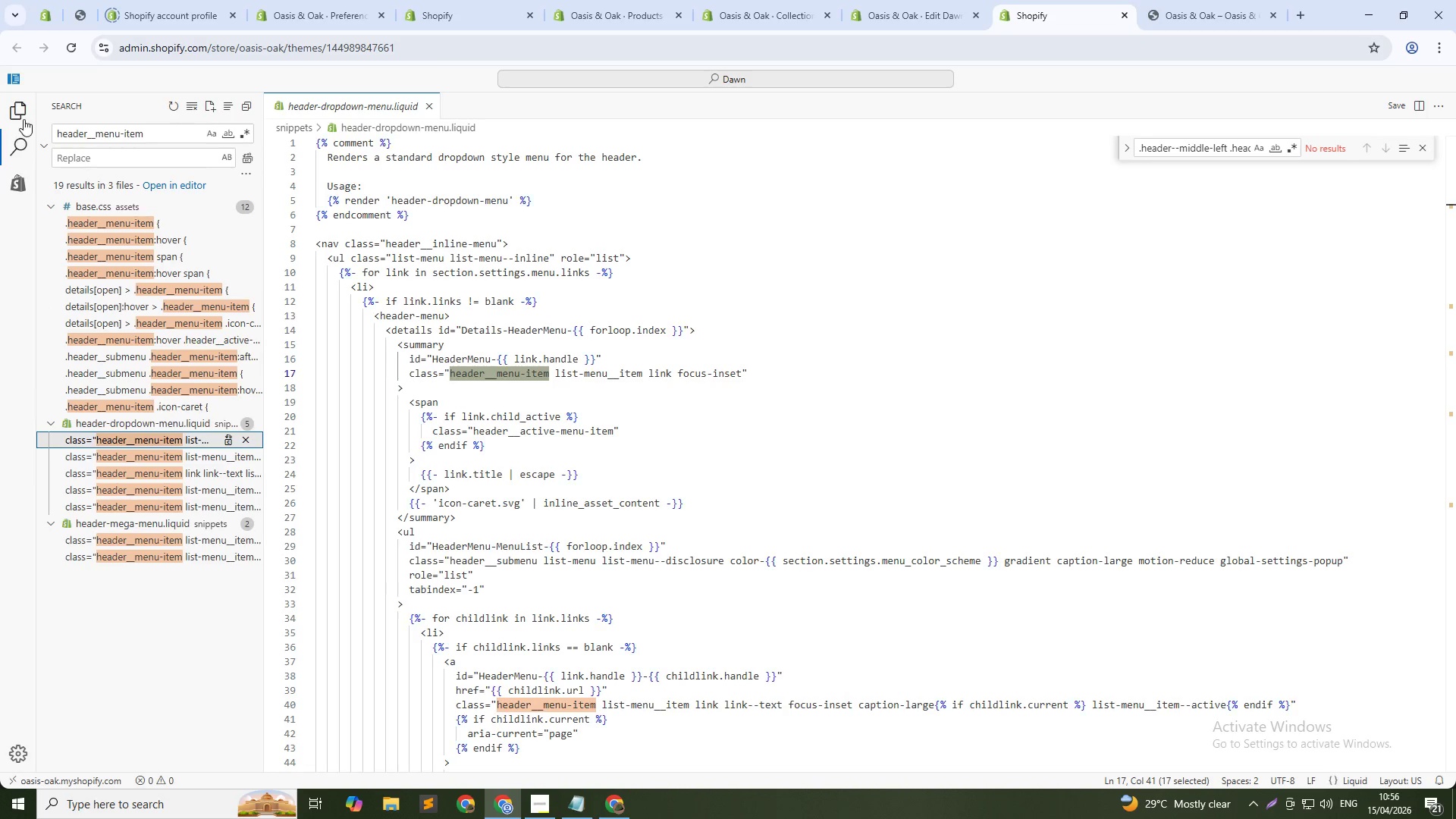 
left_click([17, 111])
 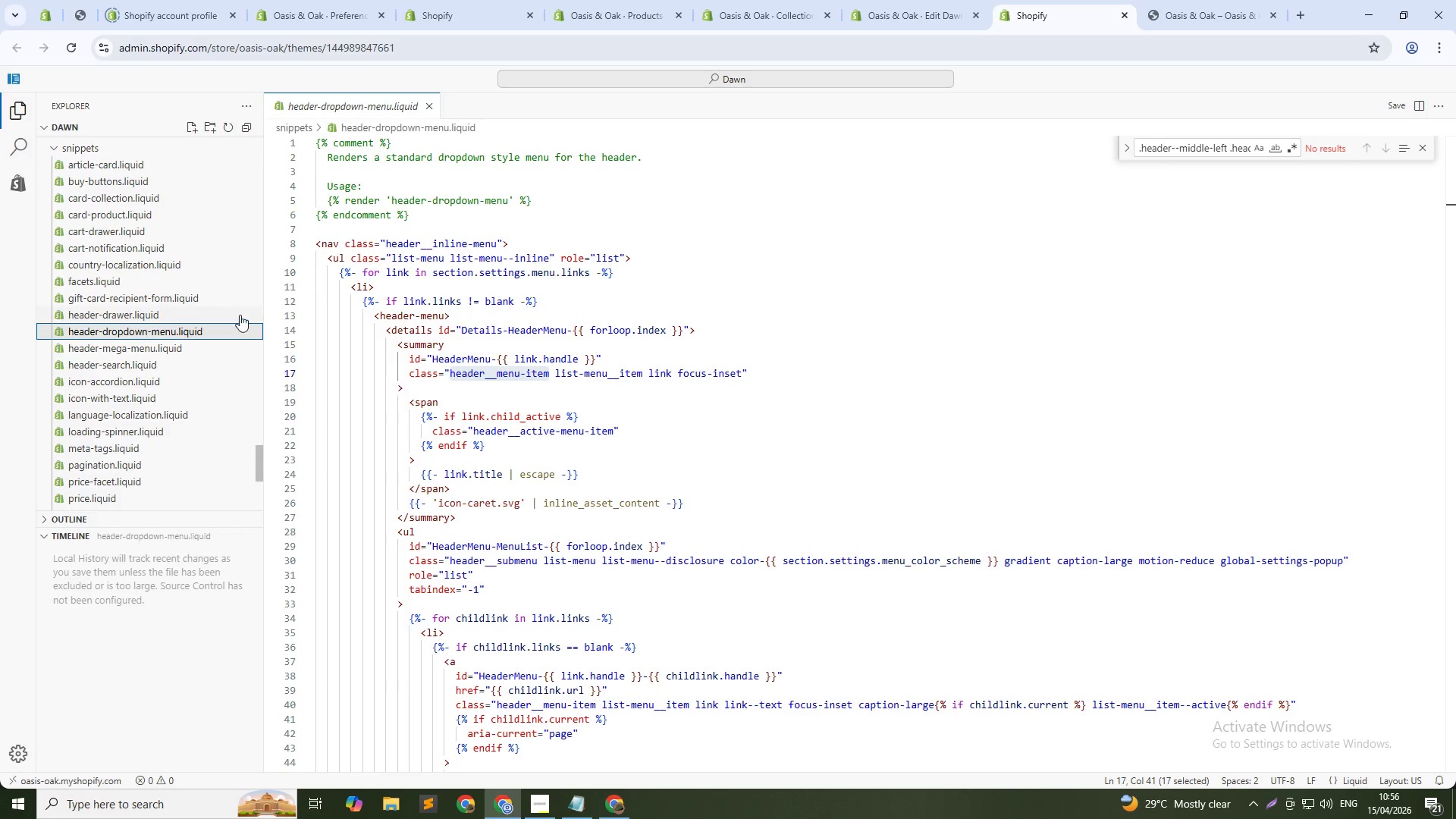 
scroll: coordinate [608, 296], scroll_direction: down, amount: 13.0
 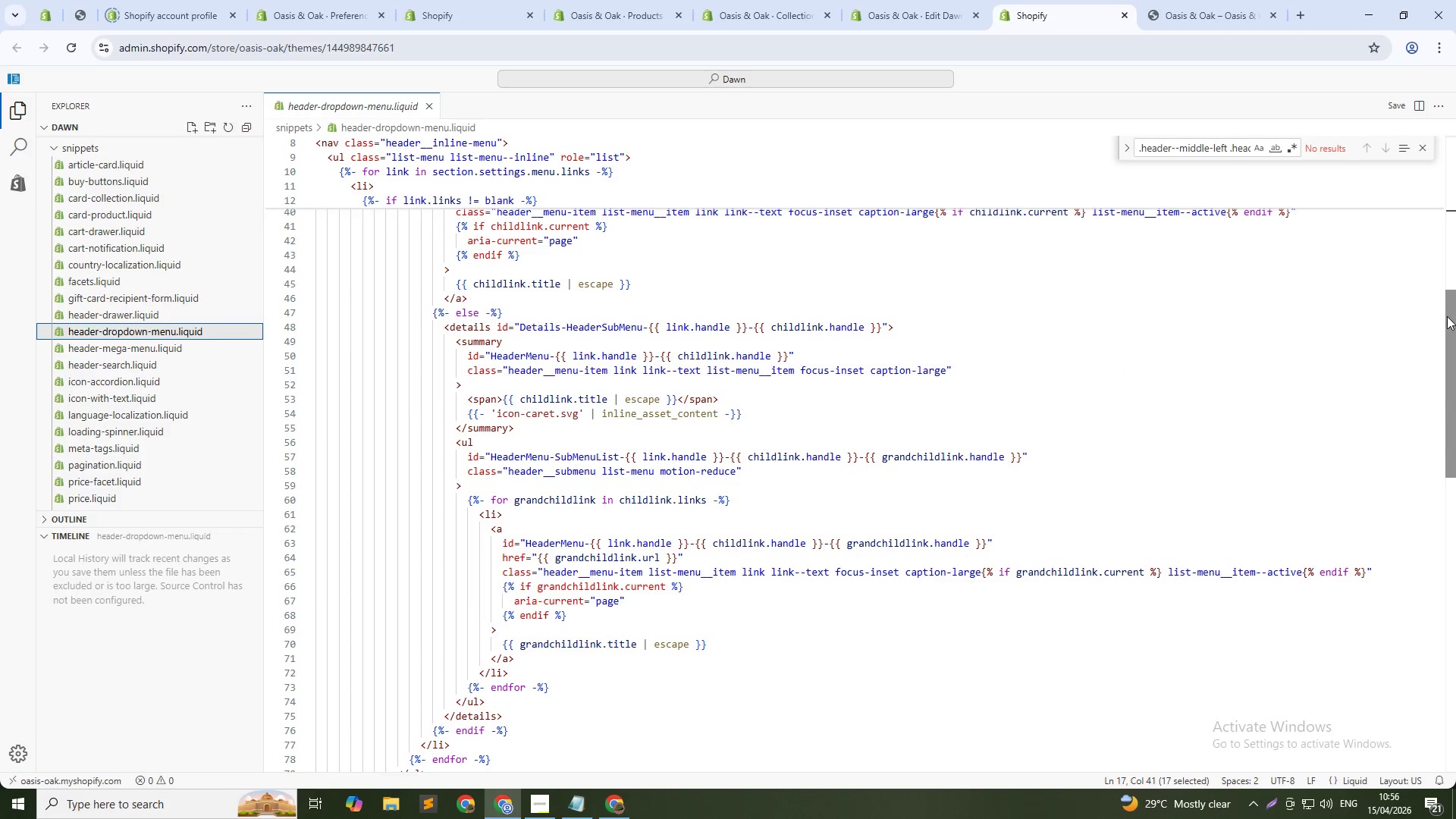 
left_click_drag(start_coordinate=[1447, 316], to_coordinate=[1453, 581])
 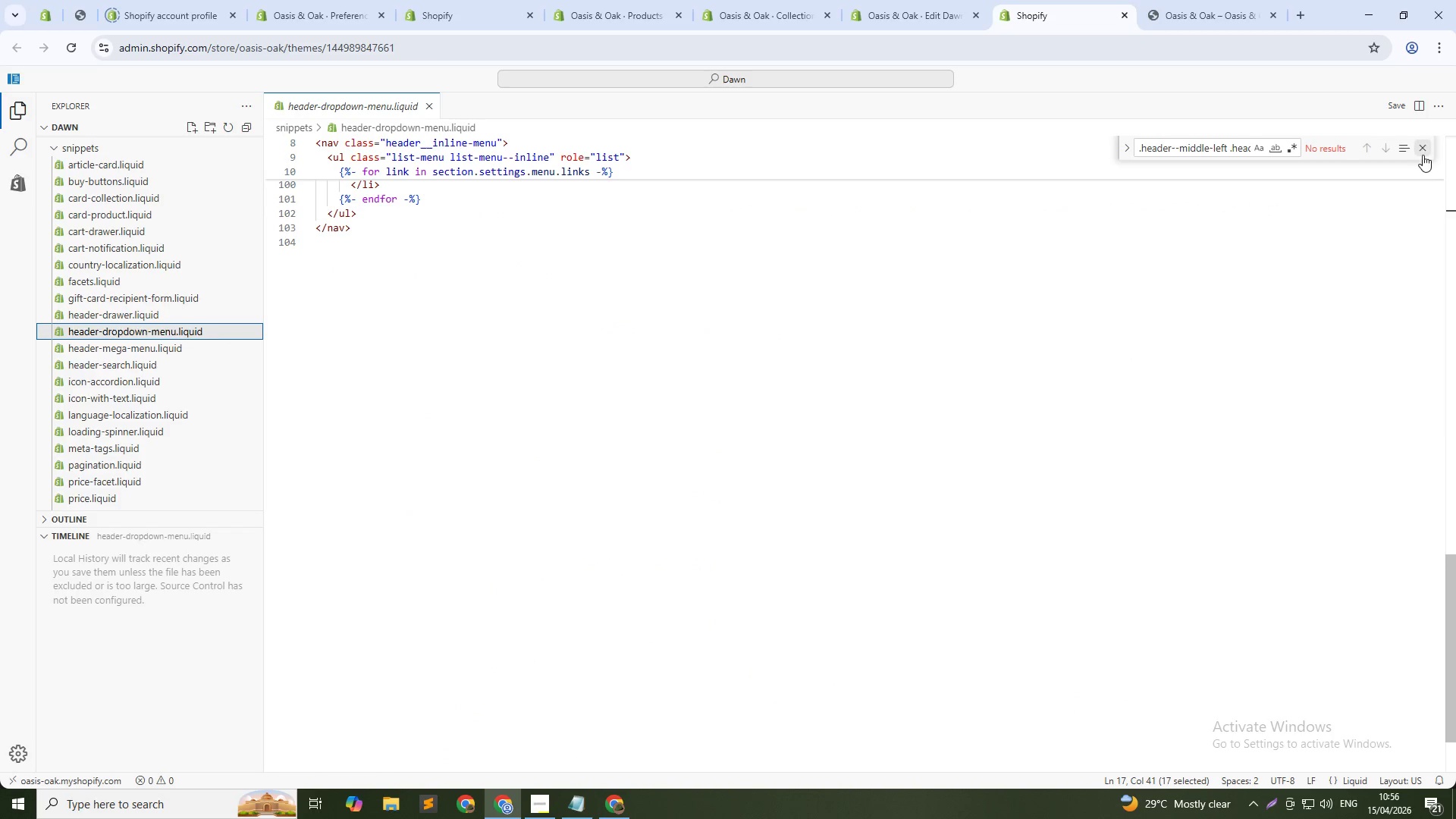 
left_click([1423, 155])
 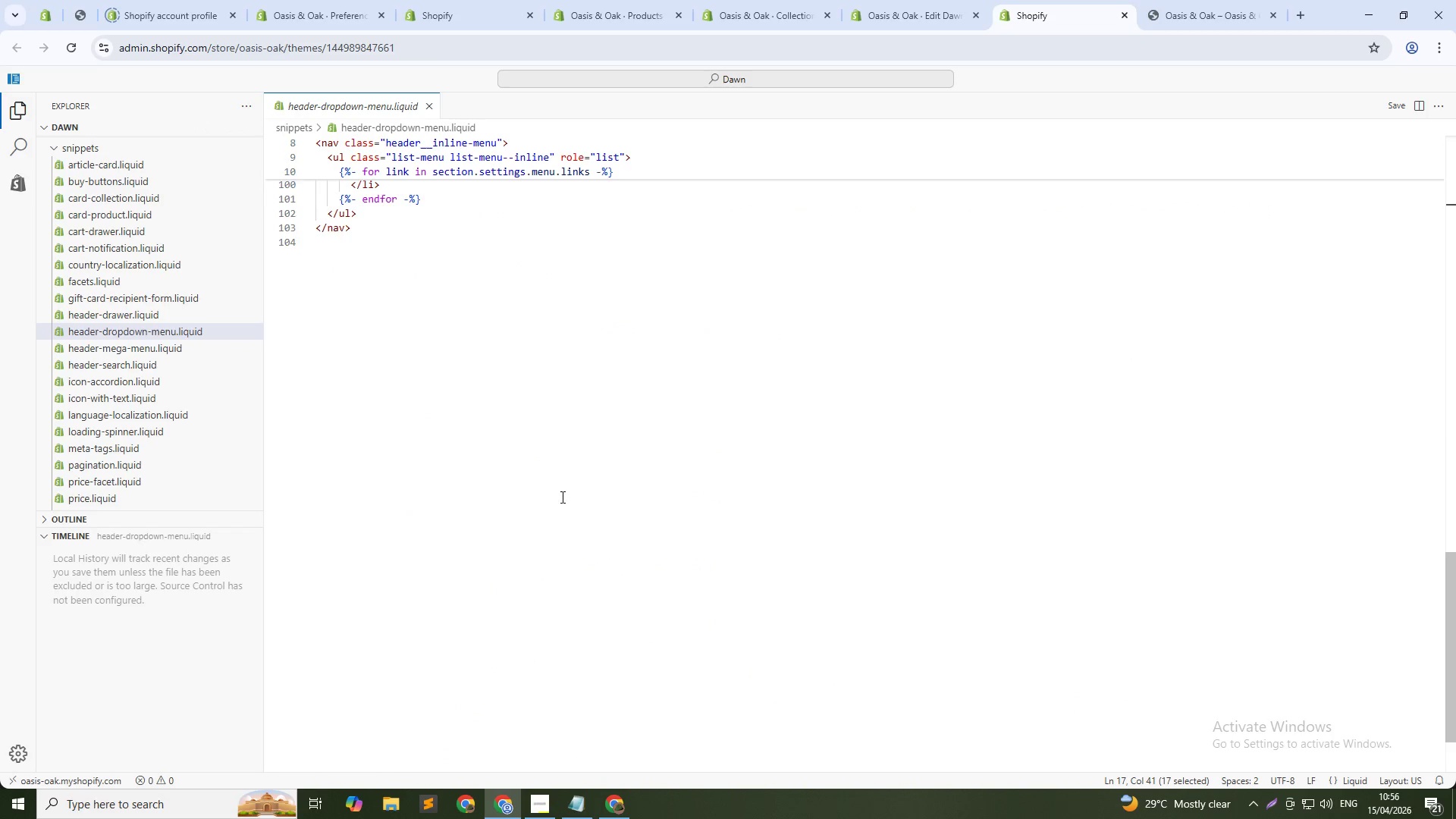 
scroll: coordinate [558, 497], scroll_direction: up, amount: 34.0
 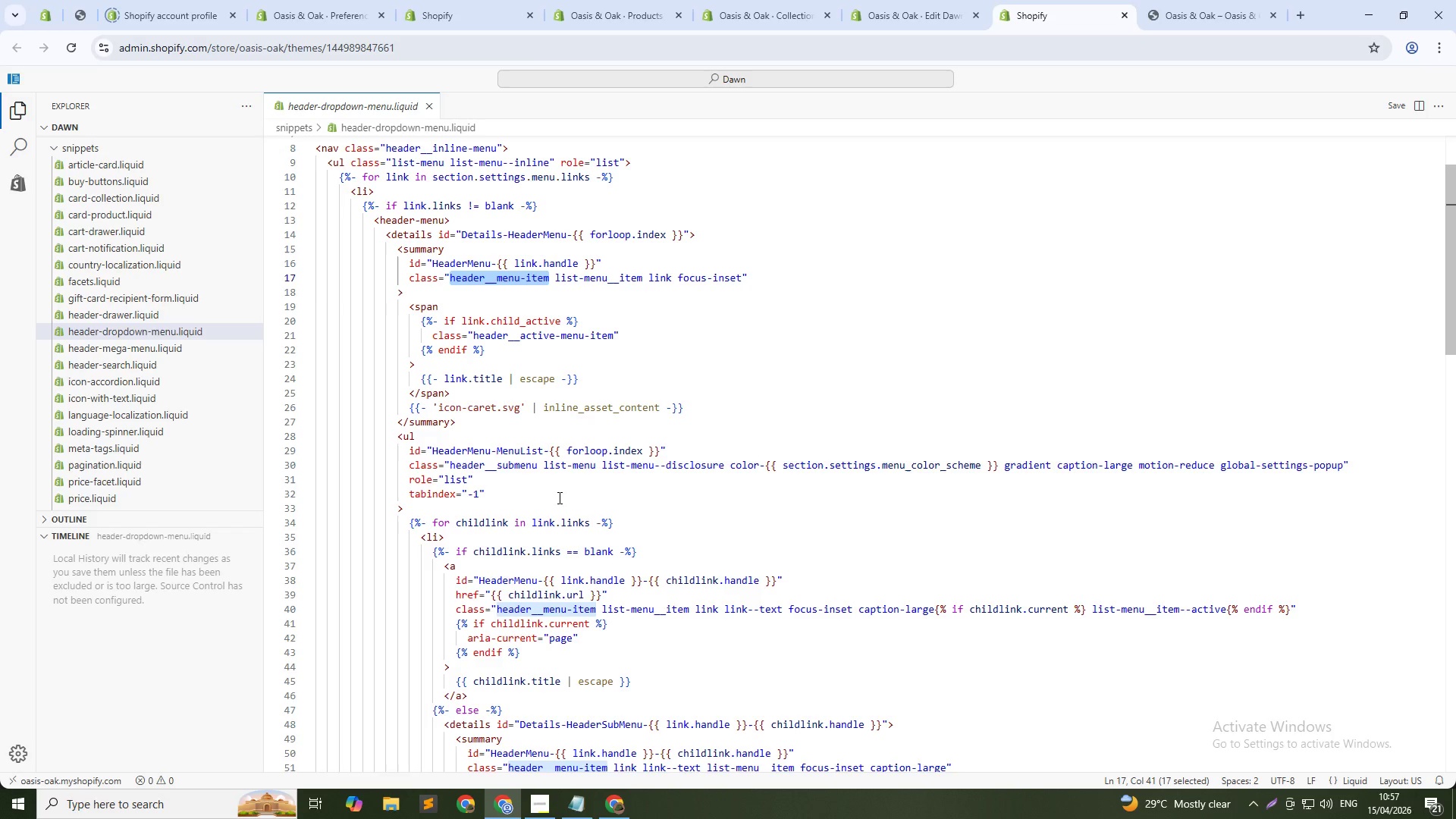 
wait(73.17)
 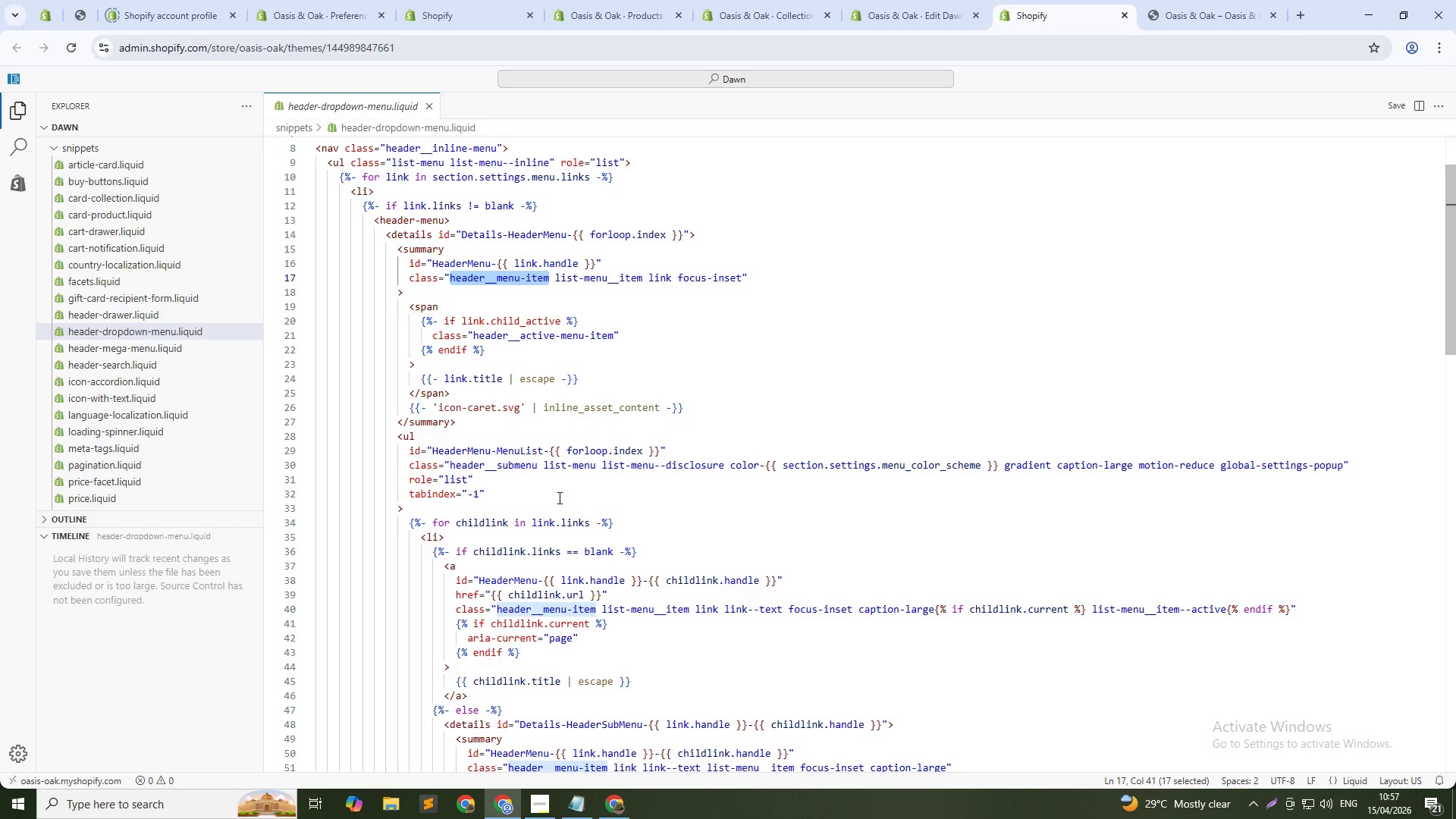 
key(Alt+AltLeft)
 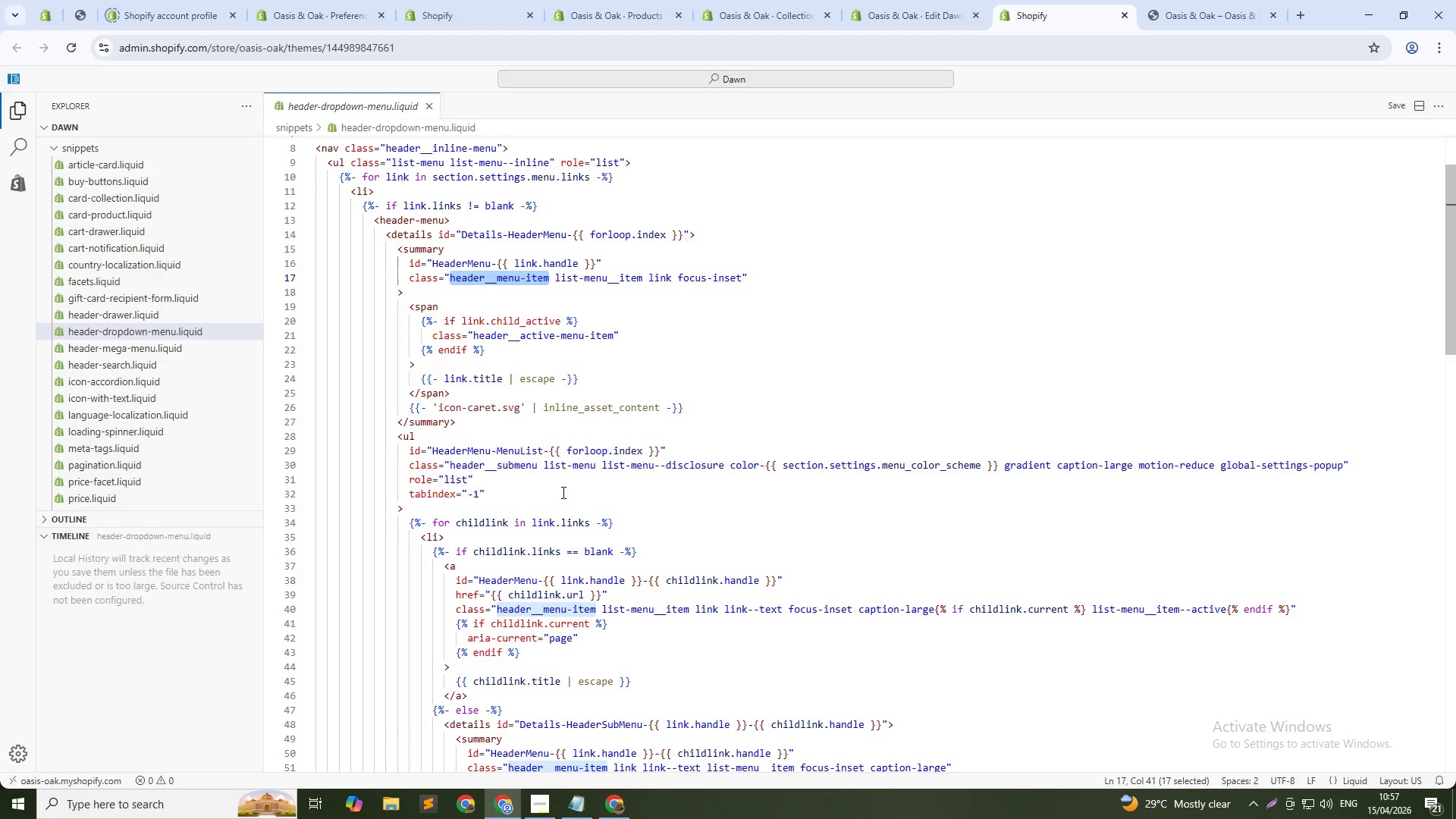 
key(Alt+Tab)